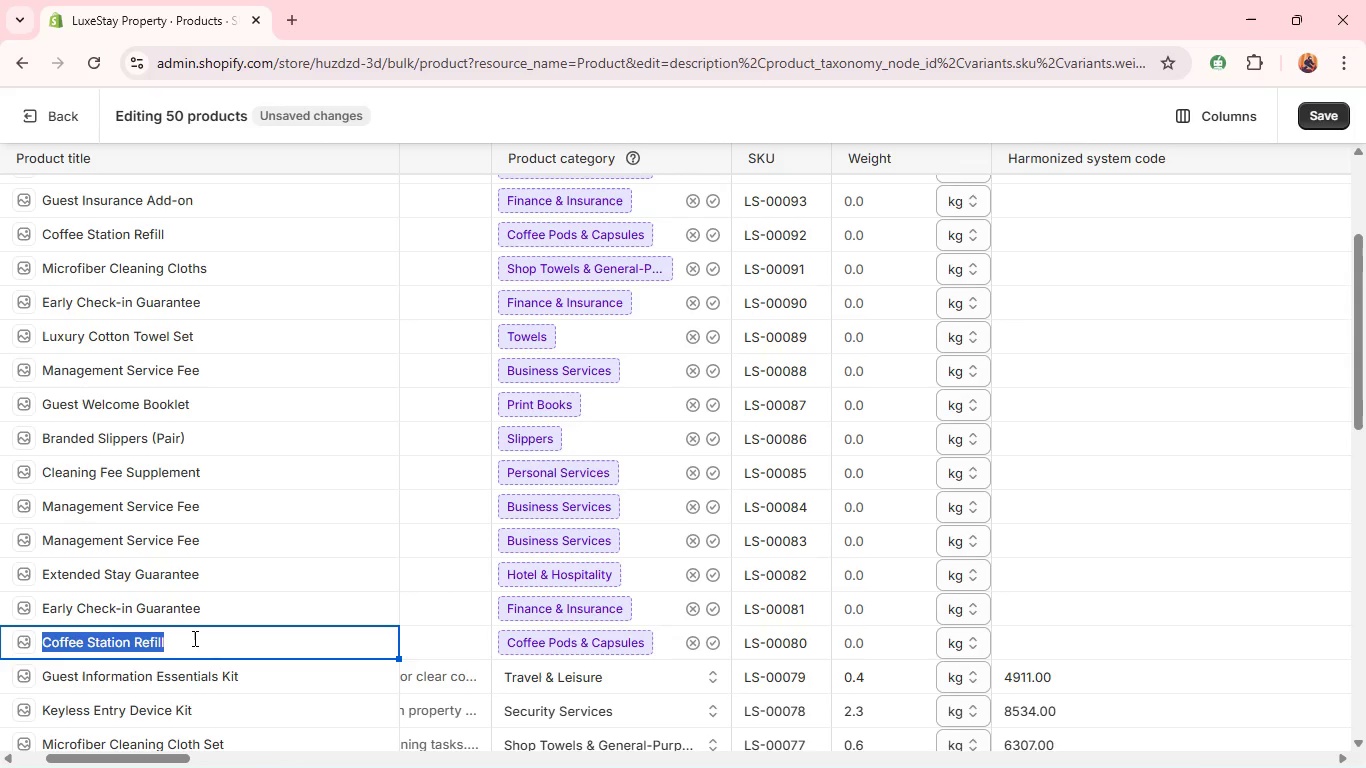 
triple_click([193, 638])
 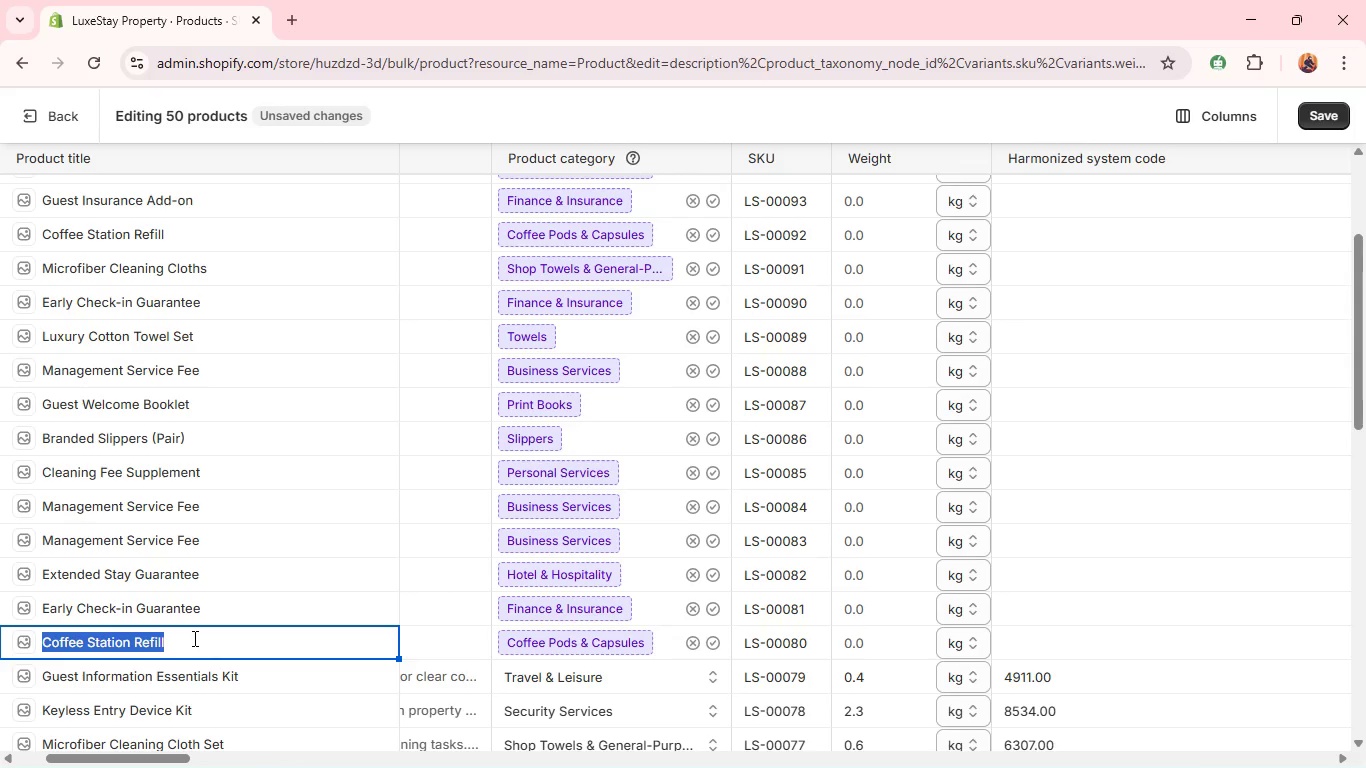 
triple_click([193, 638])
 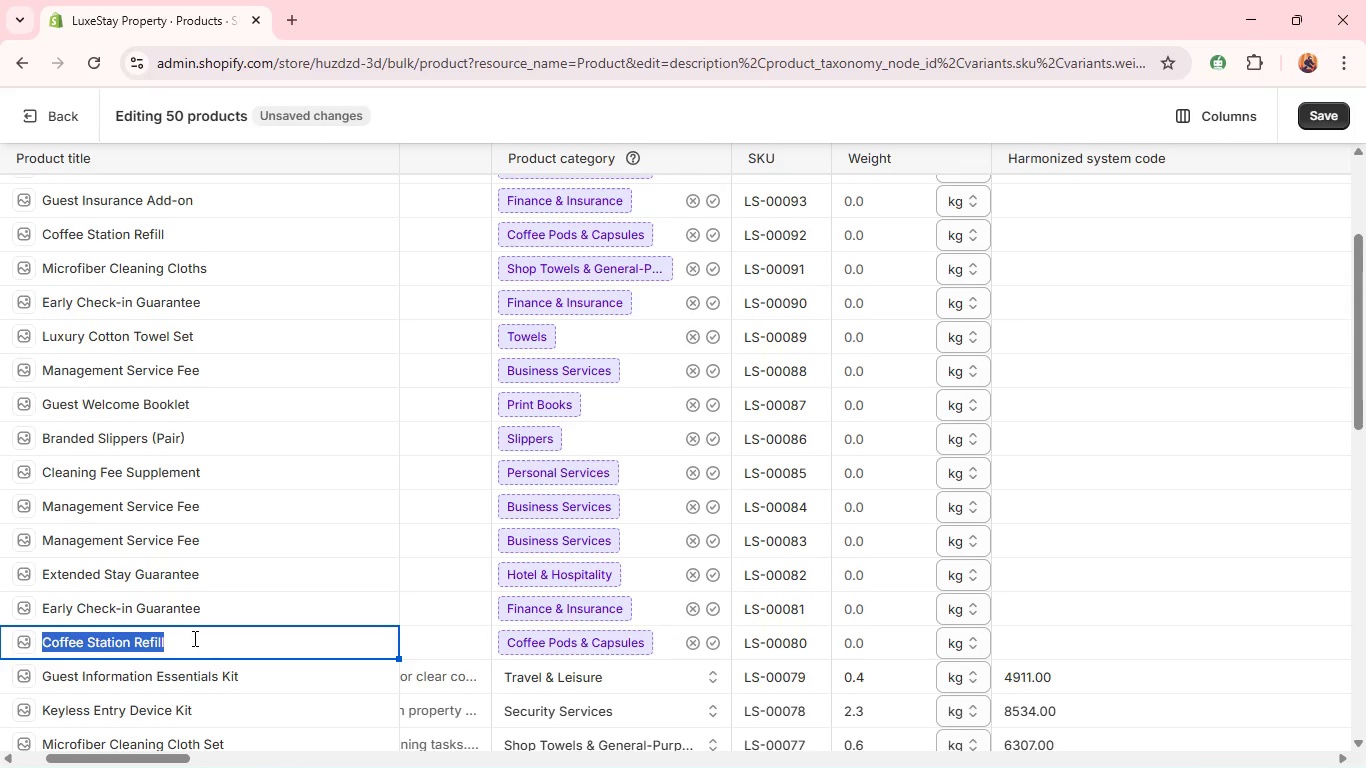 
double_click([193, 638])
 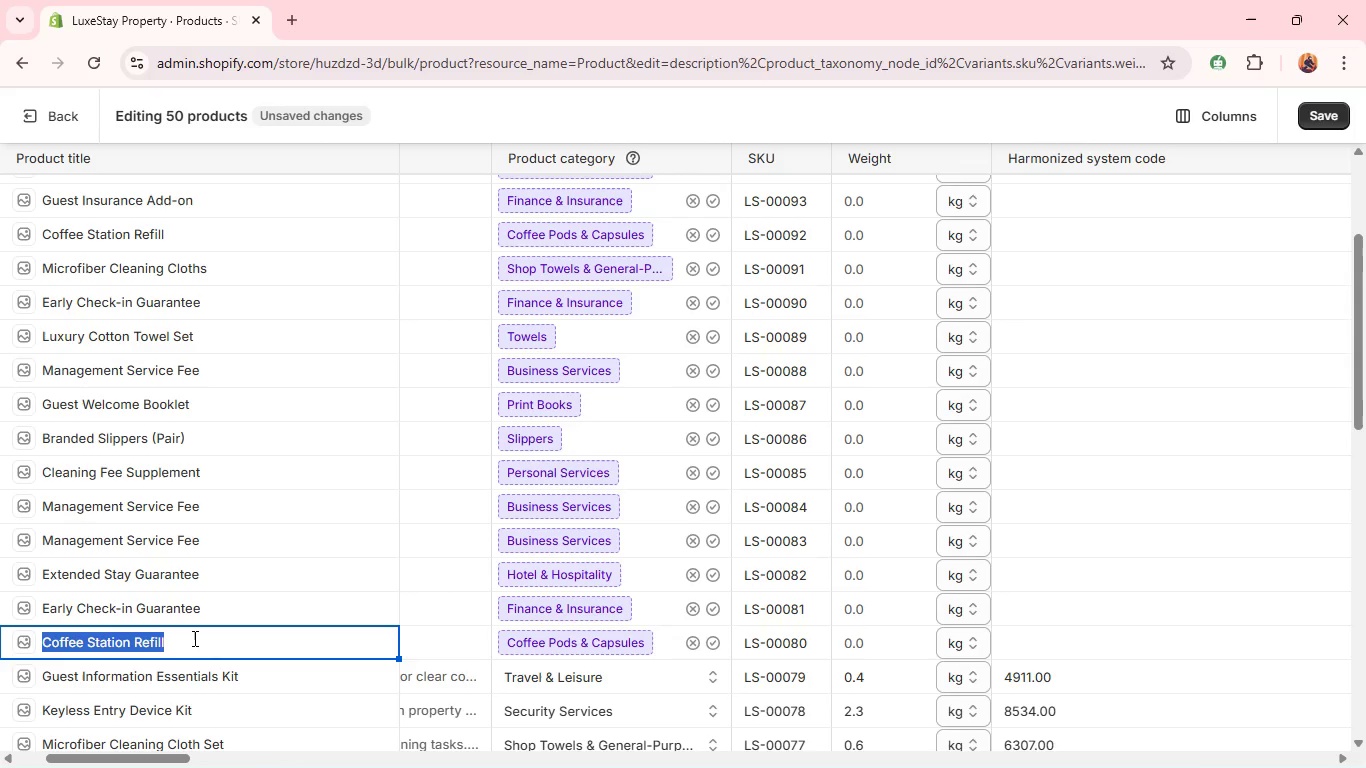 
double_click([193, 638])
 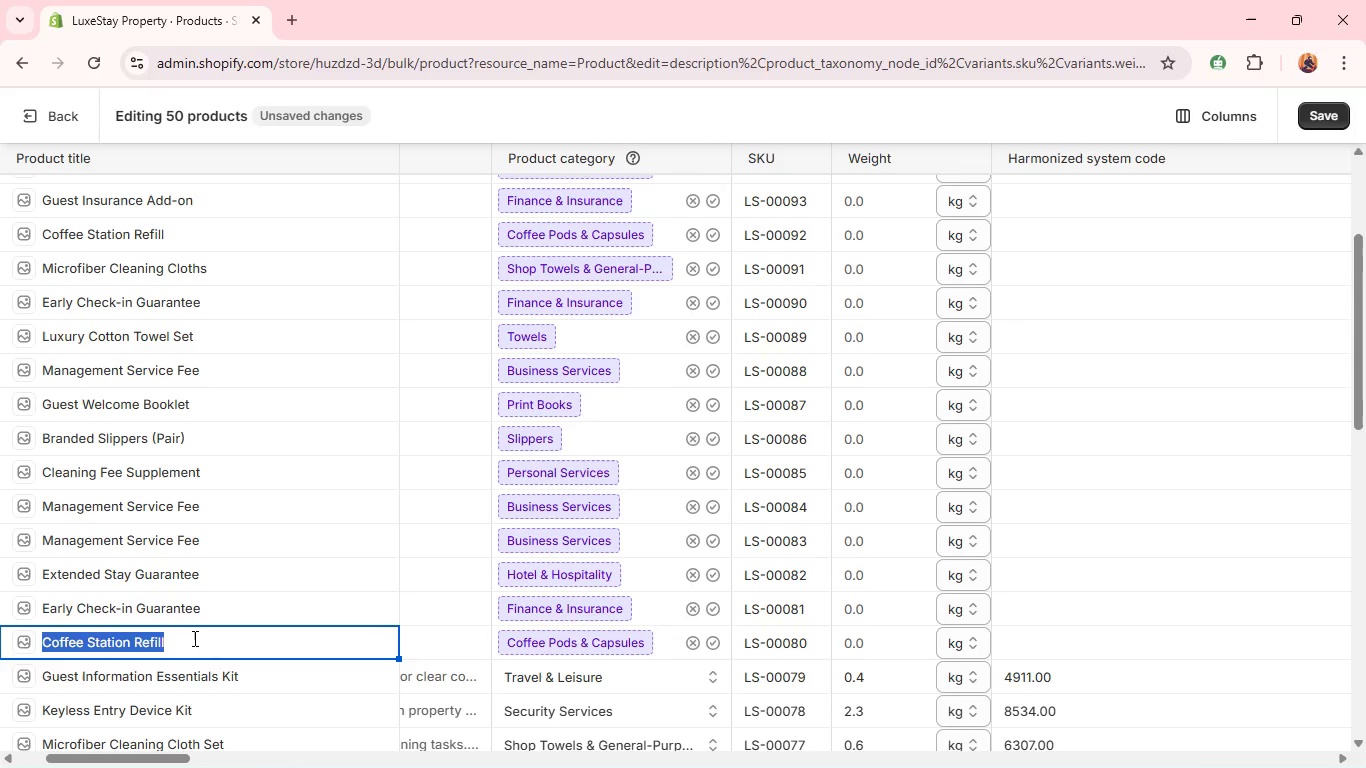 
type(Coffe Station Essentials Refill Pack)
 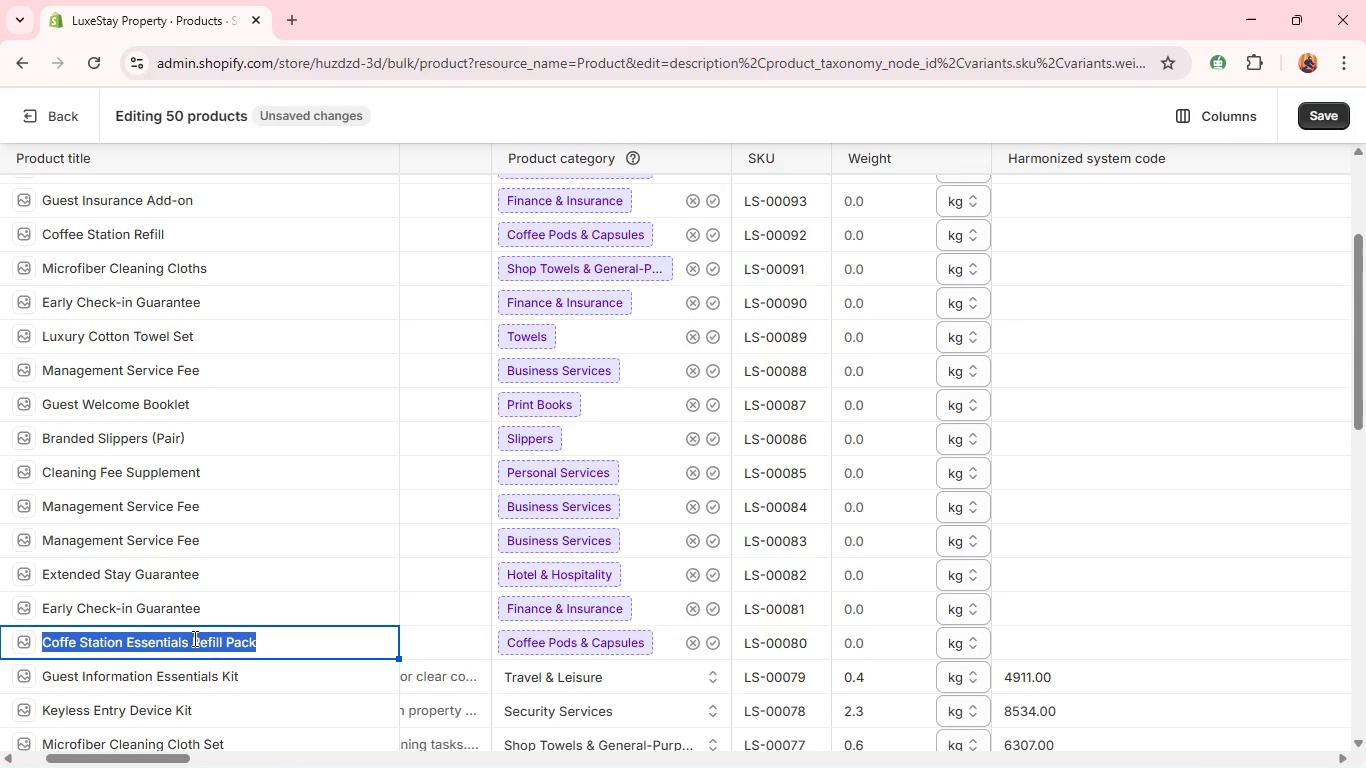 
key(Control+A)
 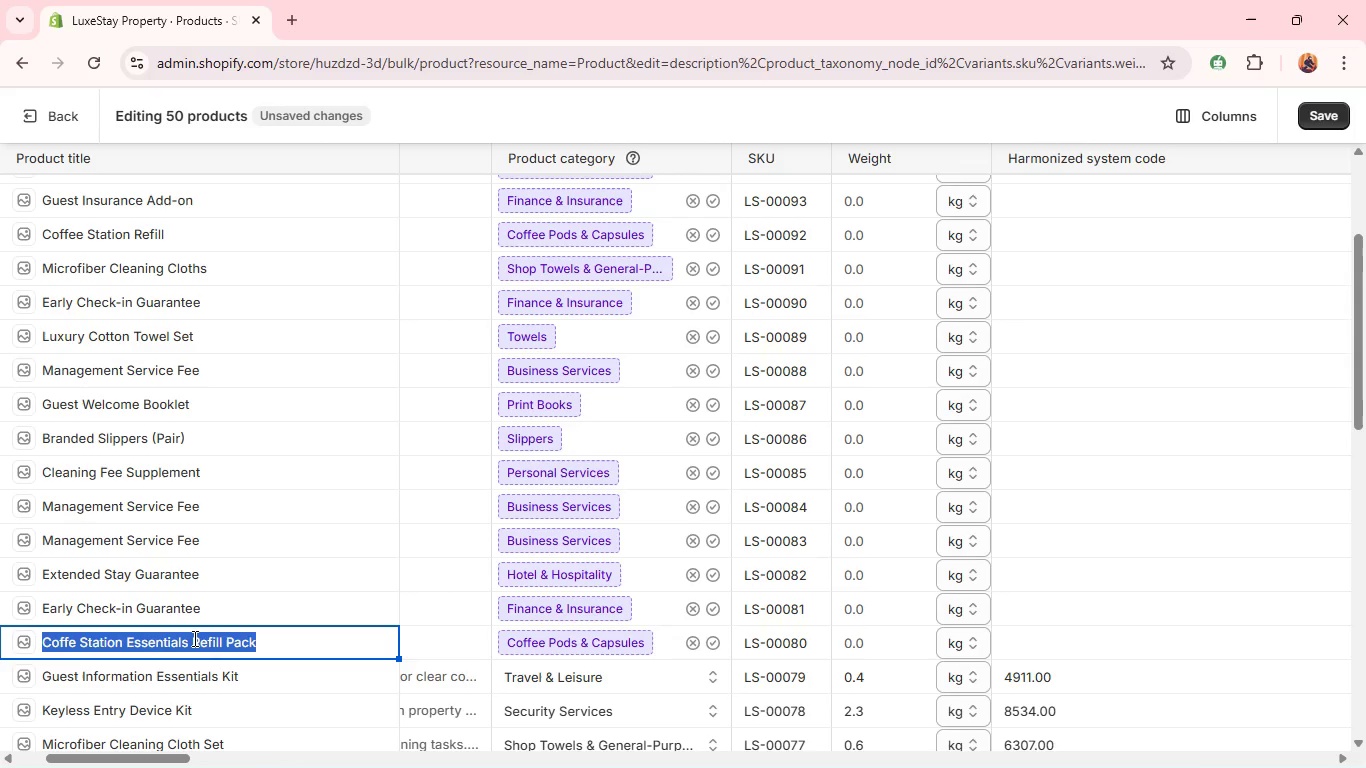 
key(Control+C)
 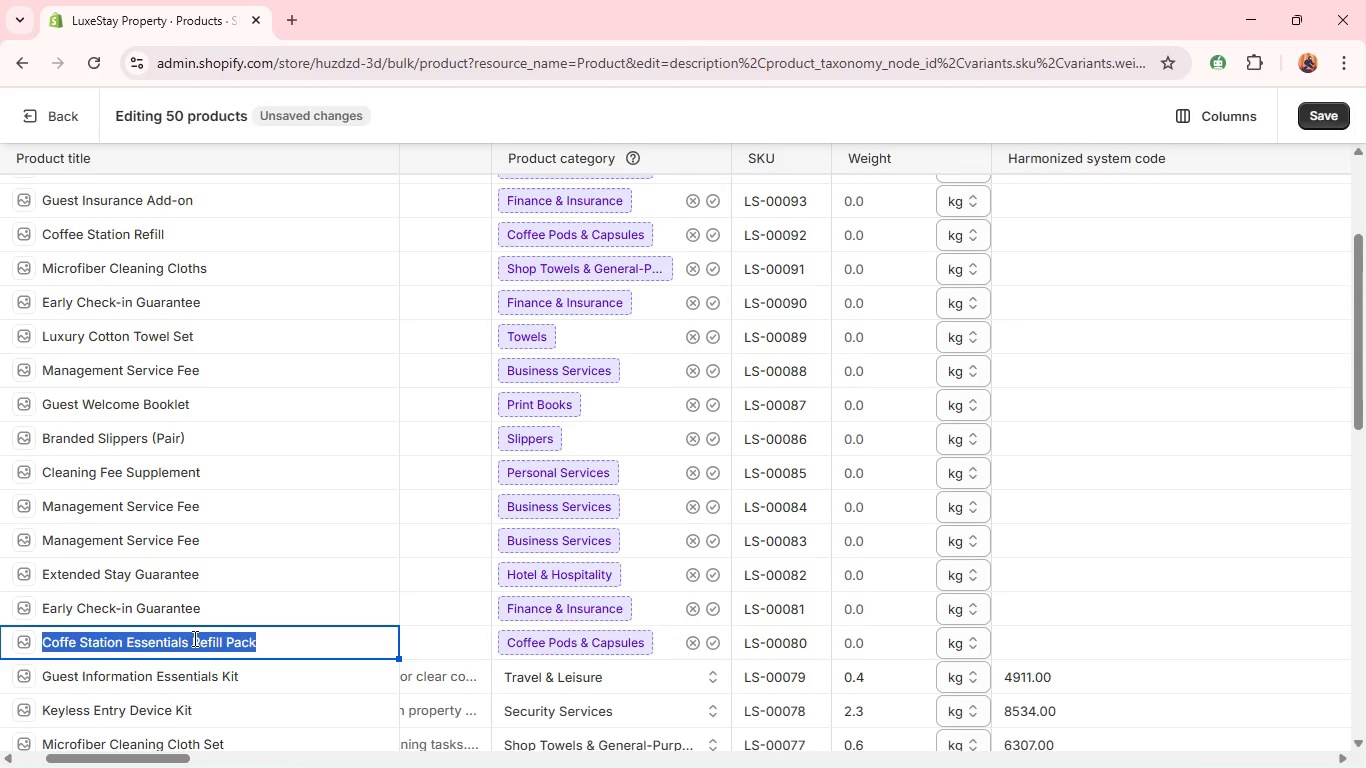 
wait(8.38)
 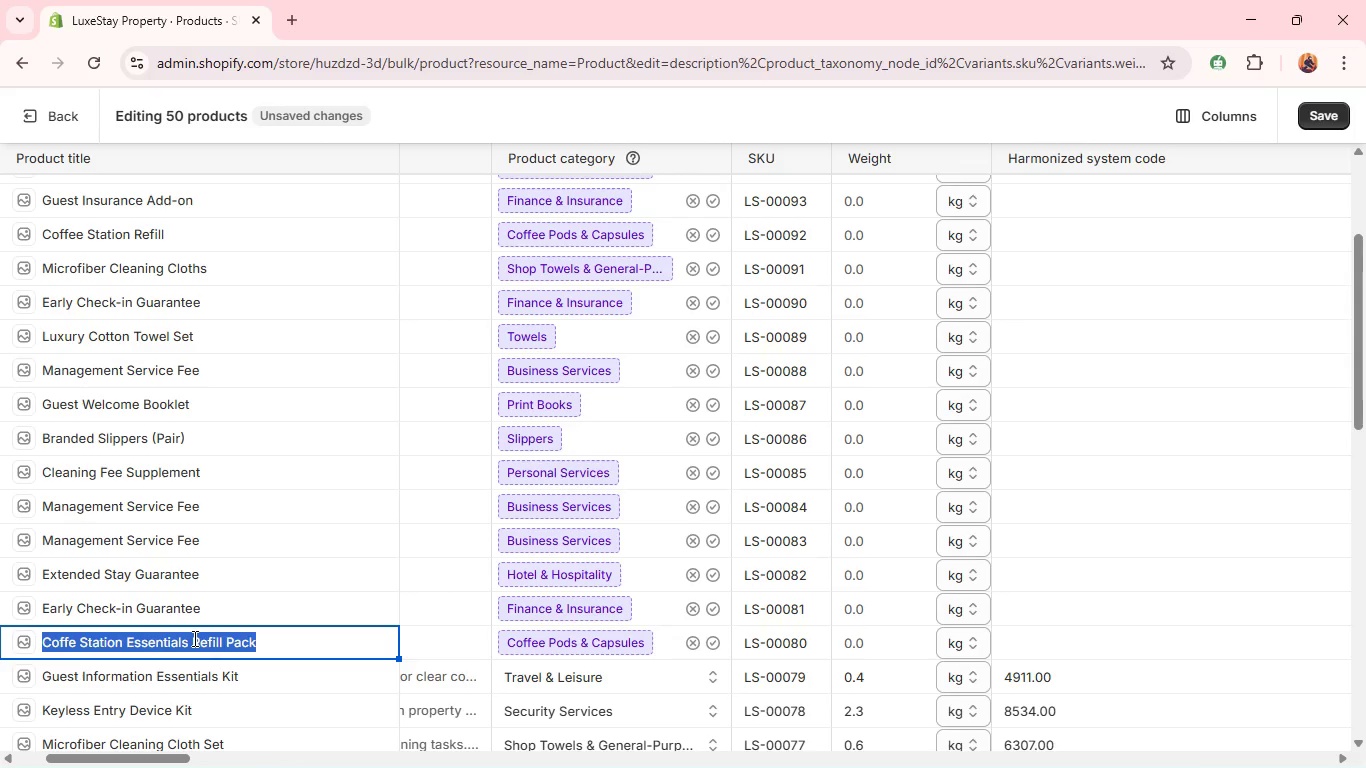 
left_click([432, 658])
 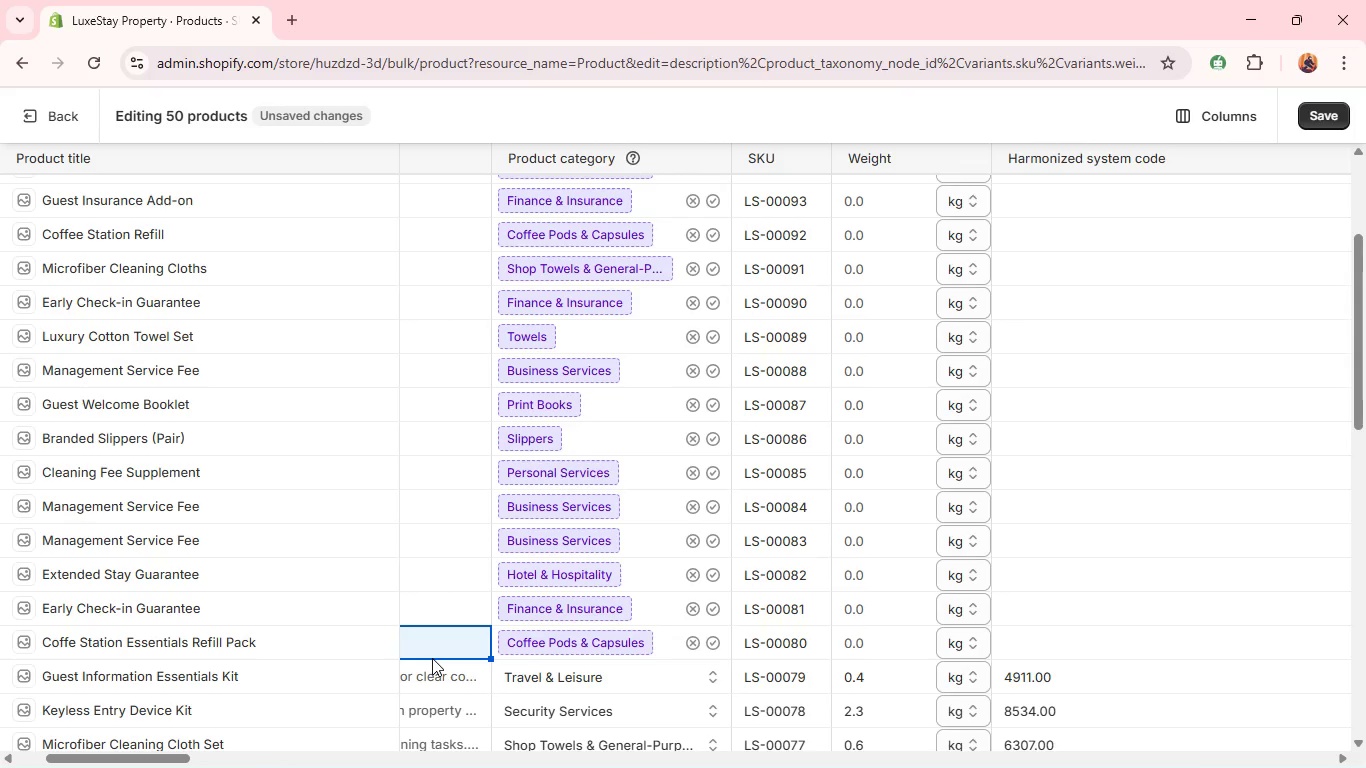 
wait(7.19)
 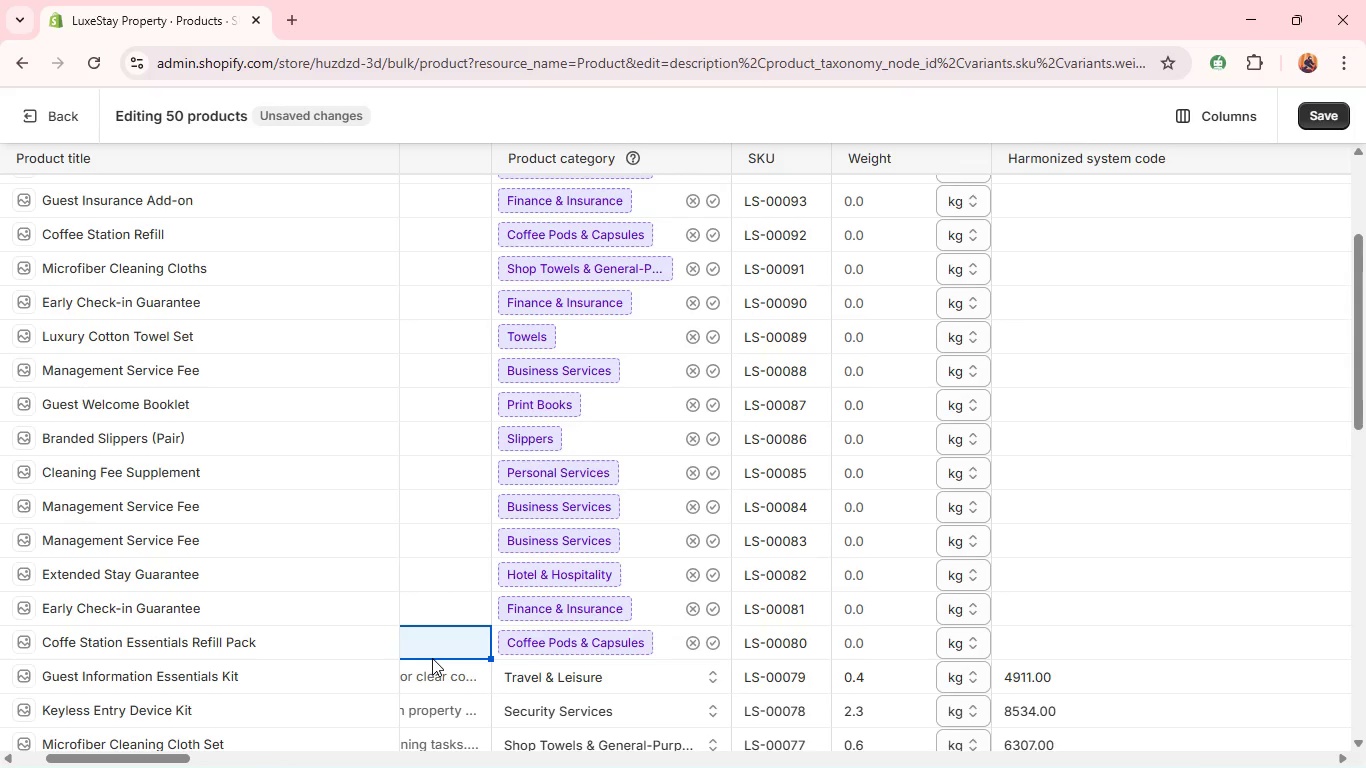 
left_click([432, 642])
 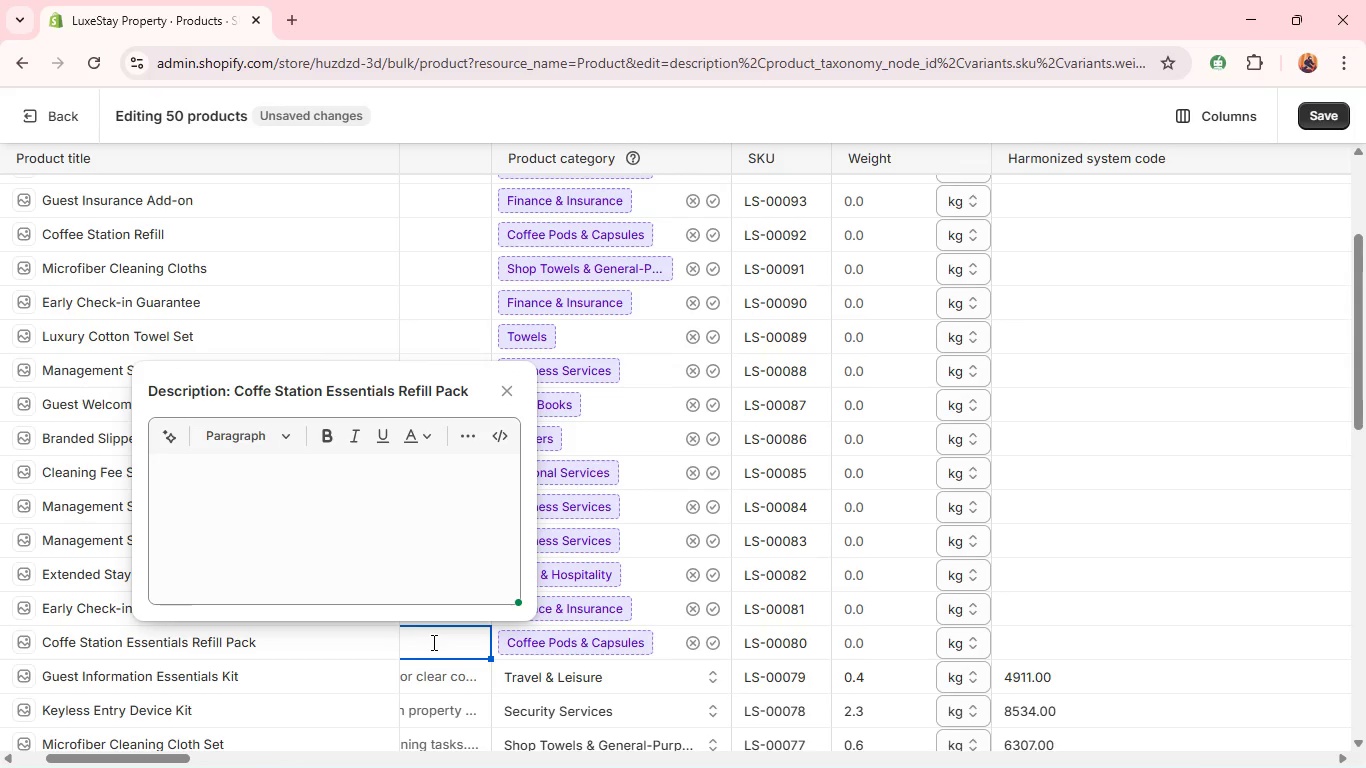 
wait(12.91)
 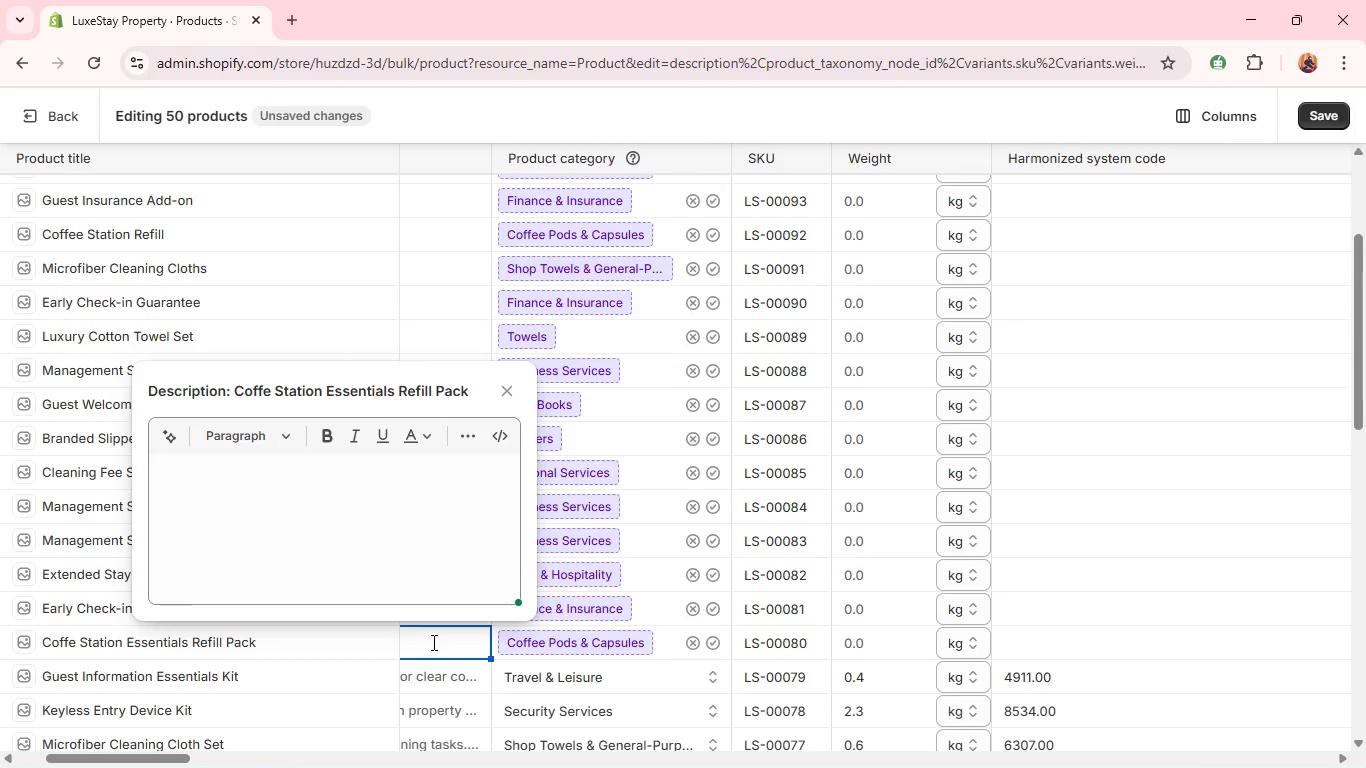 
left_click([396, 559])
 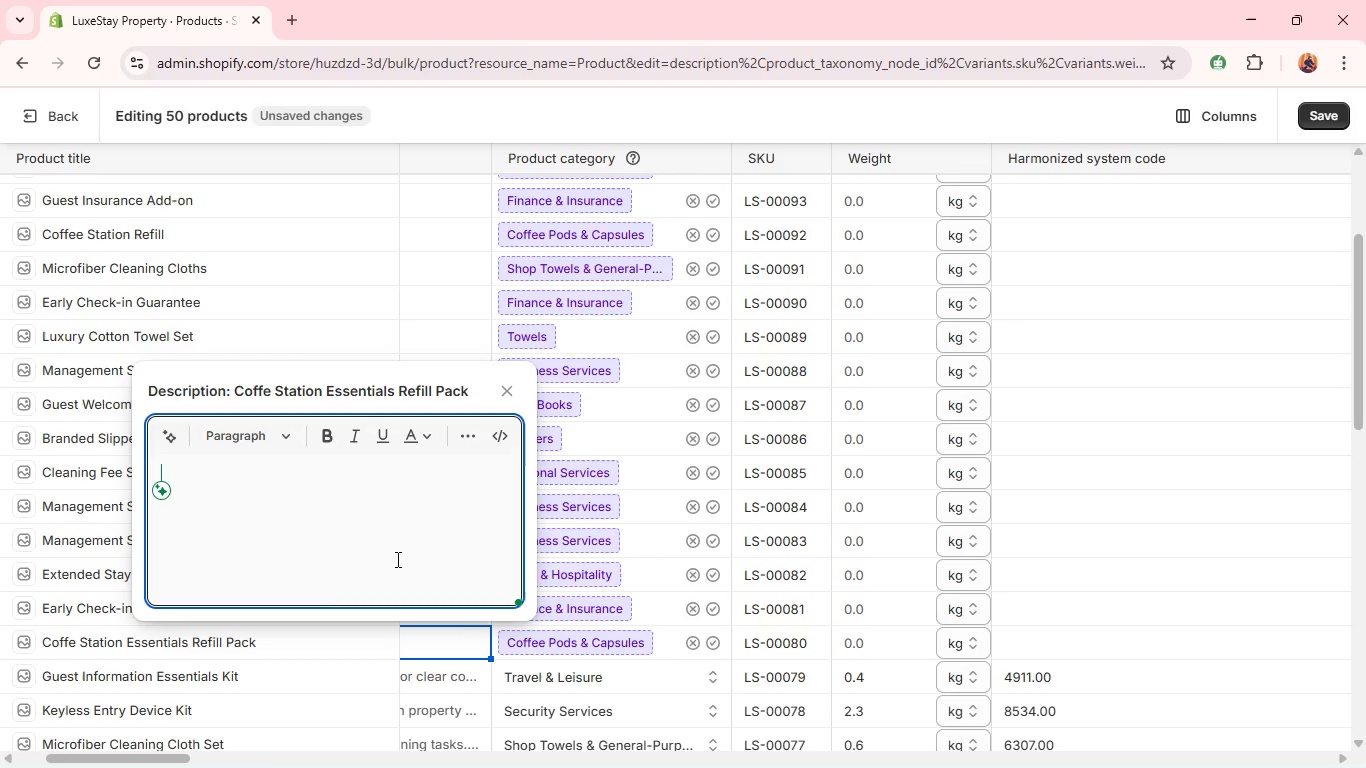 
key(Control+V)
 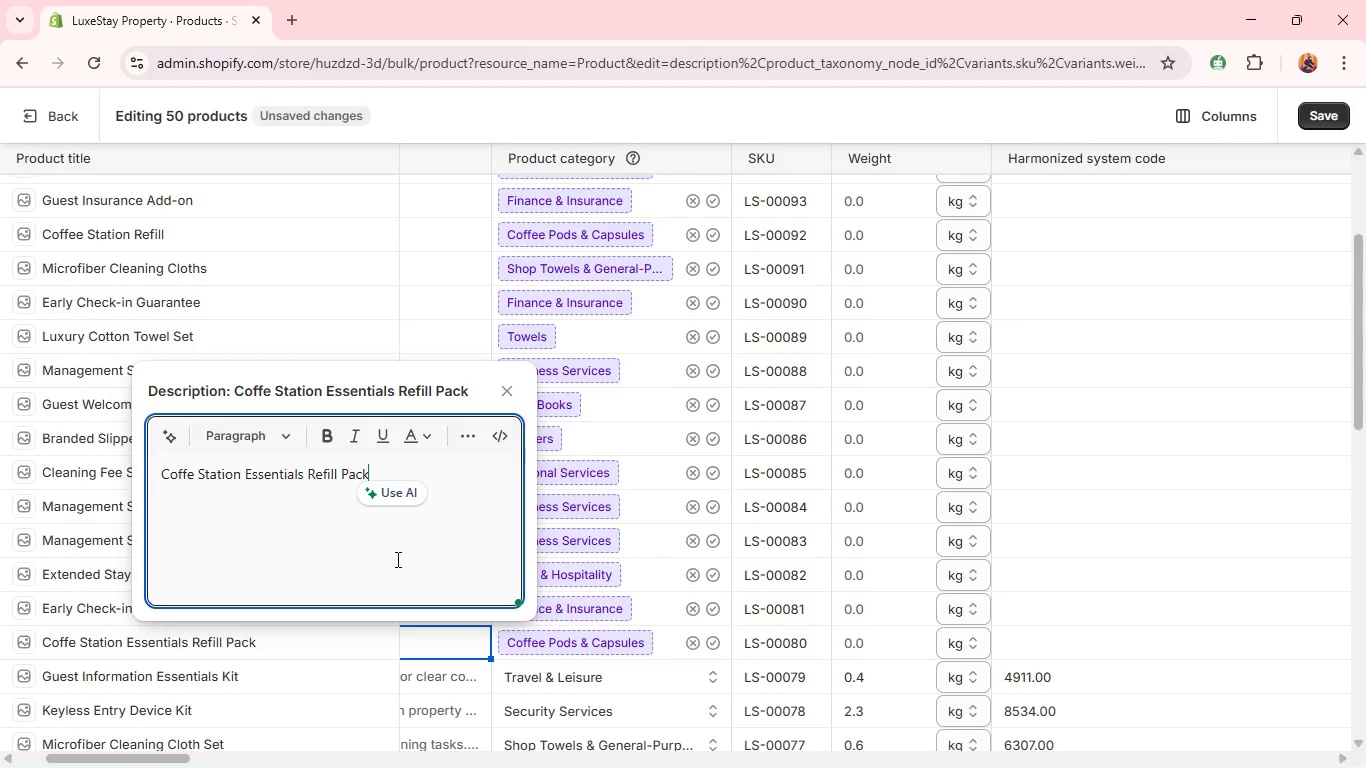 
wait(17.19)
 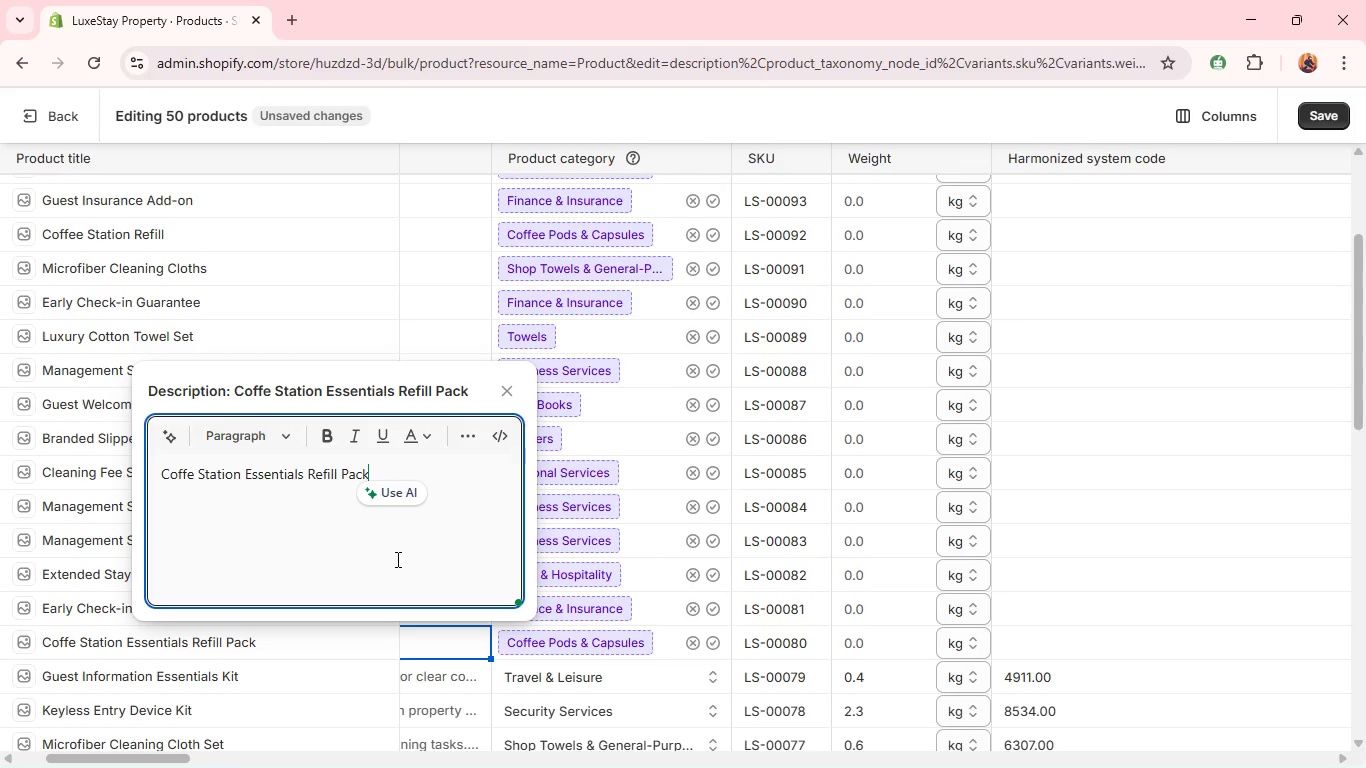 
double_click([396, 559])
 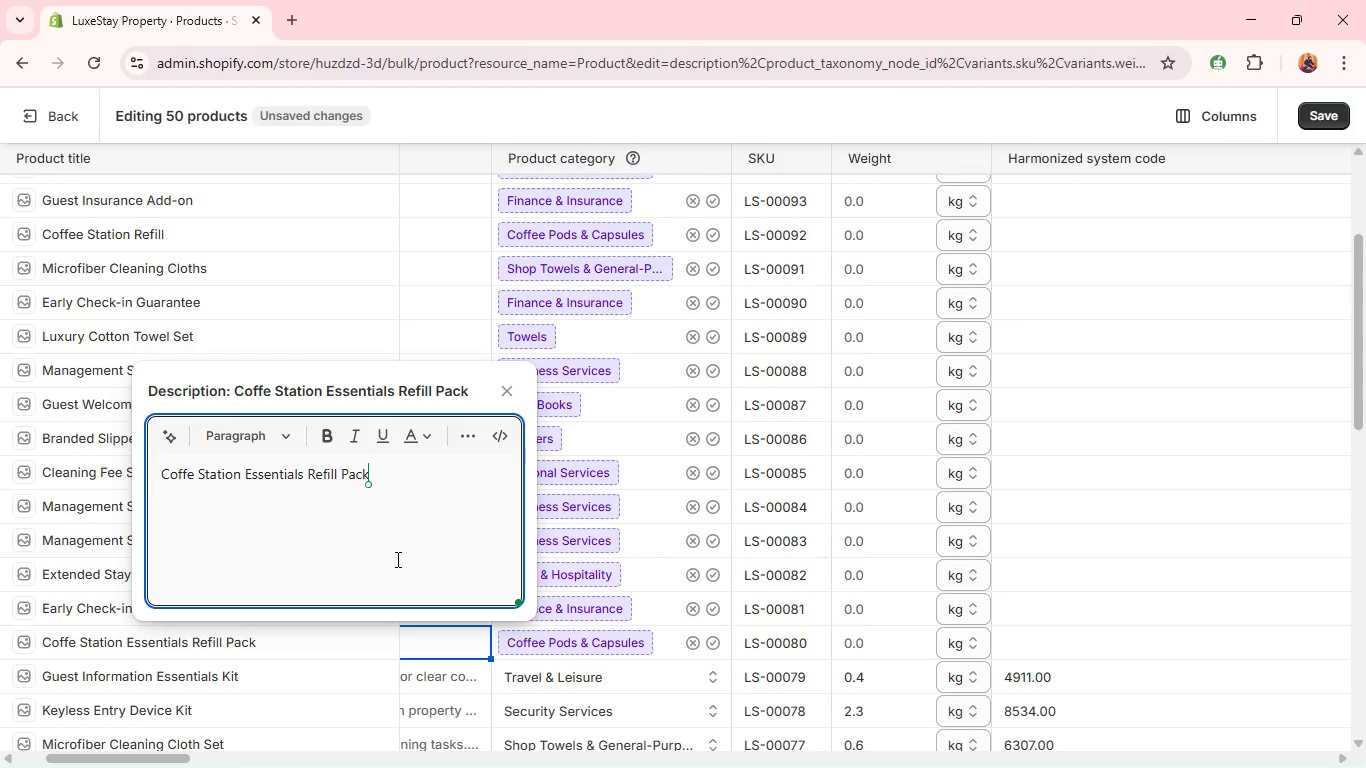 
triple_click([396, 559])
 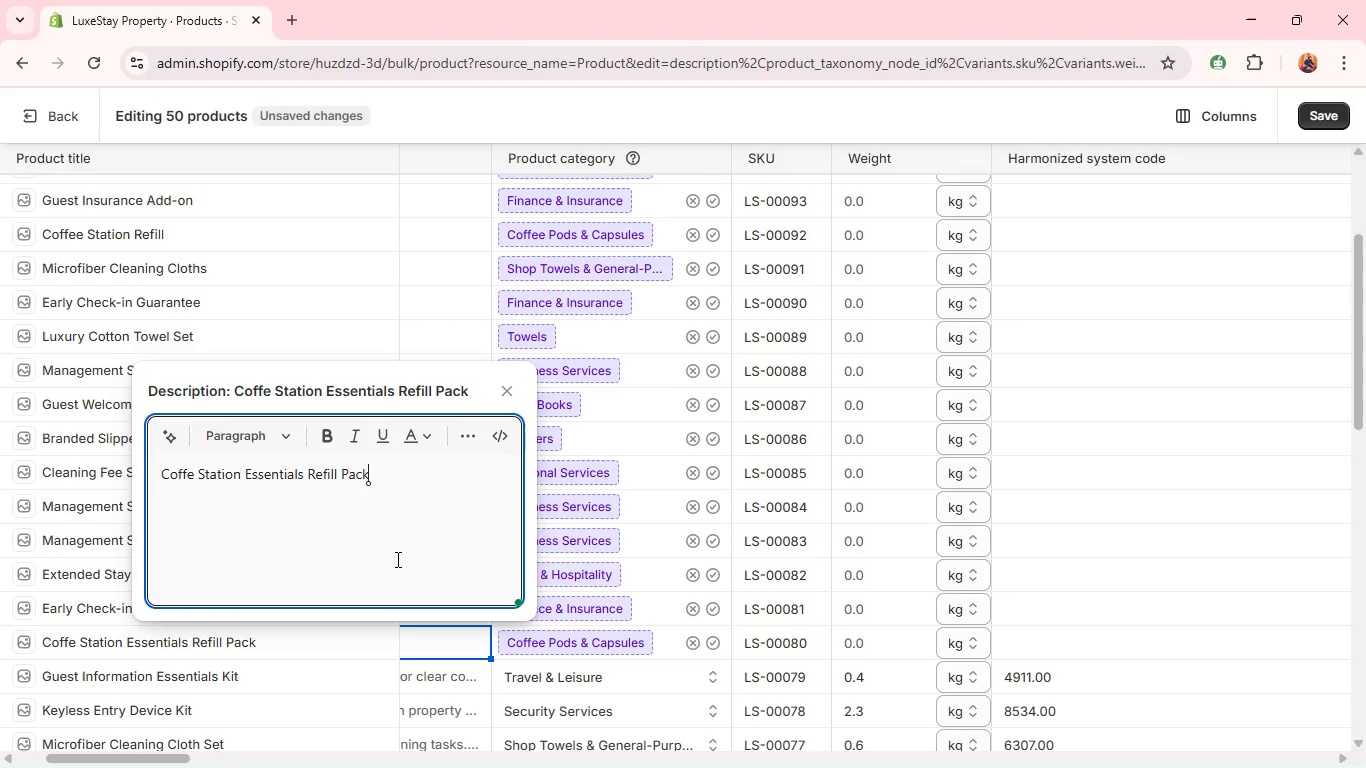 
triple_click([396, 559])
 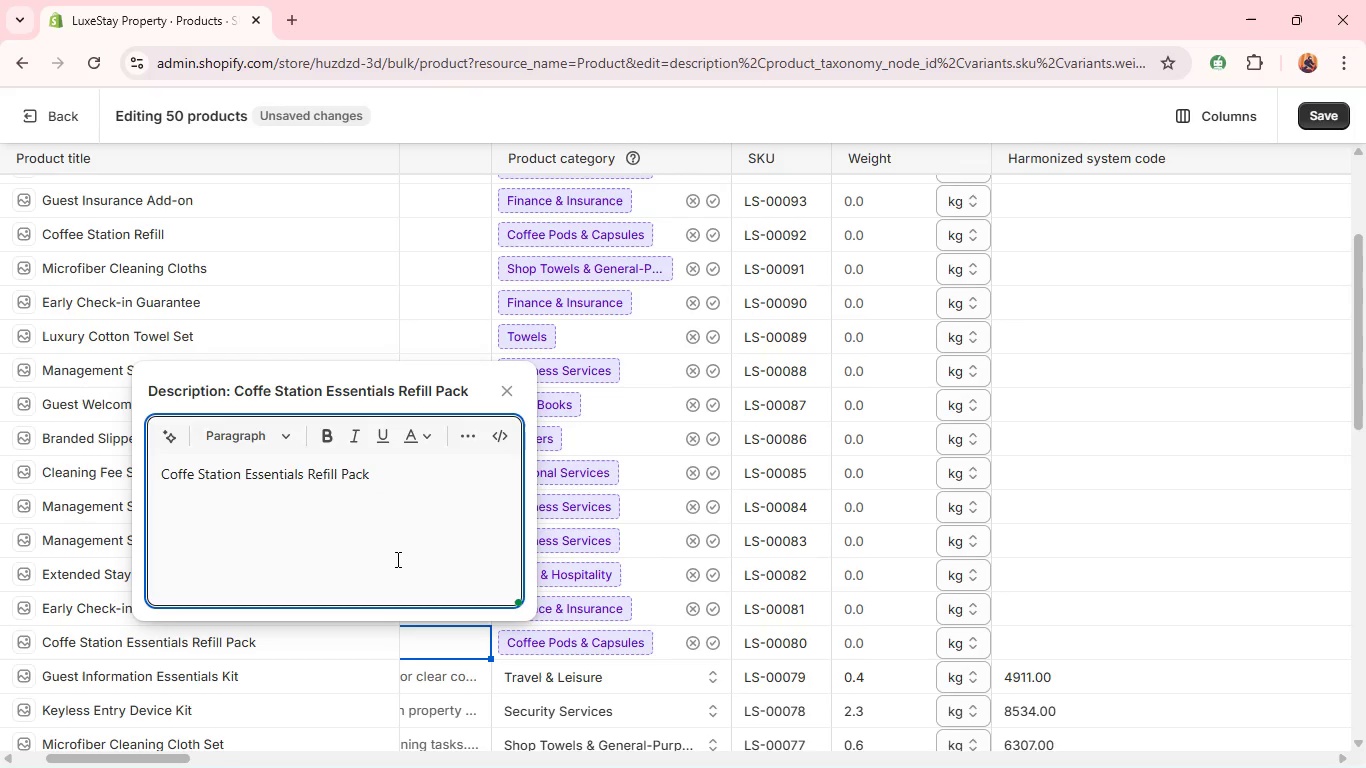 
wait(11.28)
 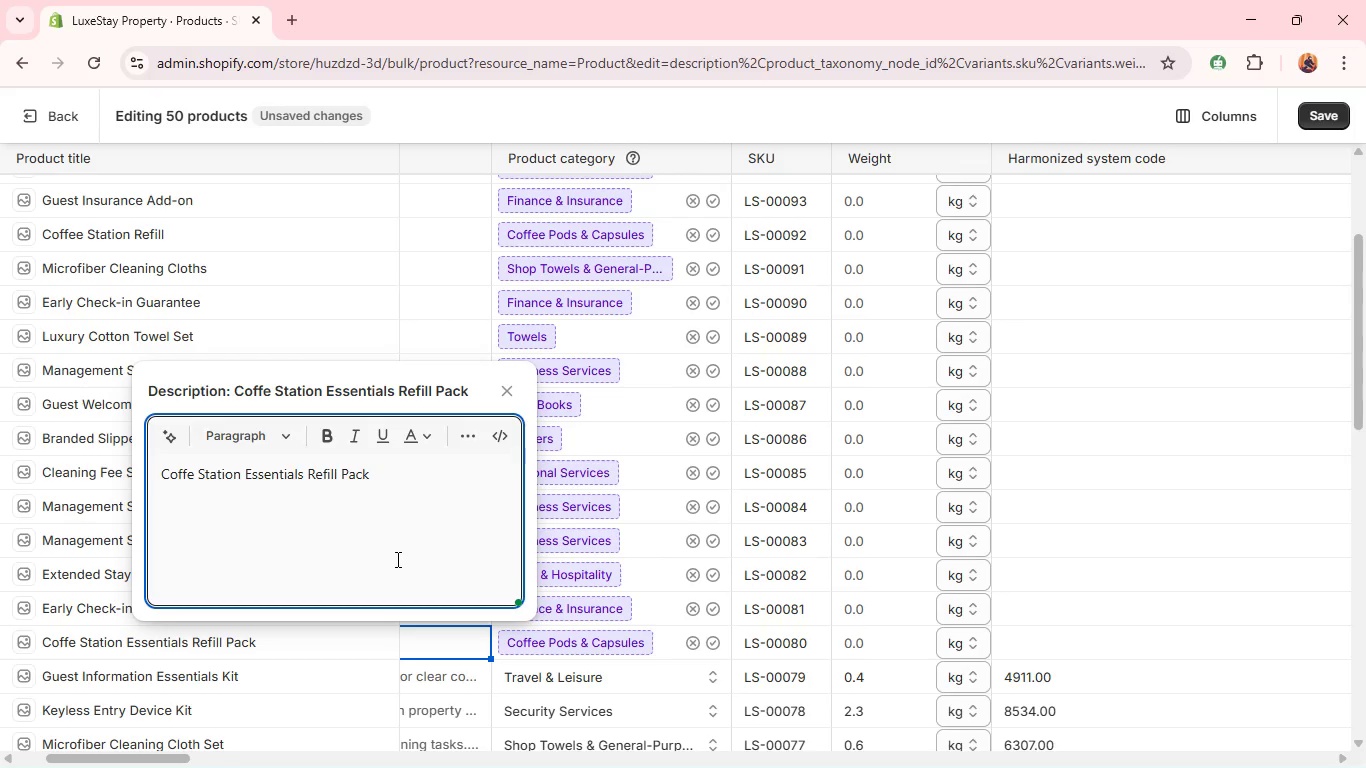 
type(Aa)
 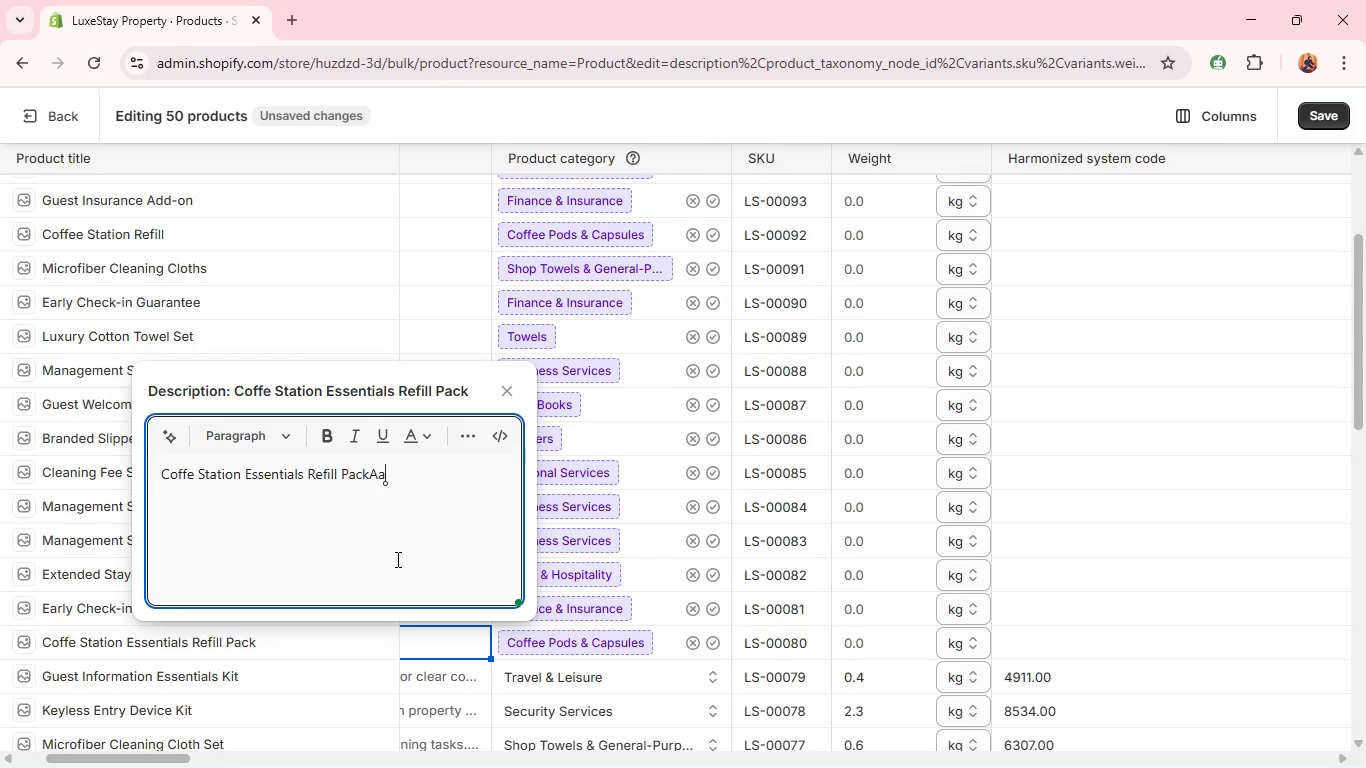 
key(Control+A)
 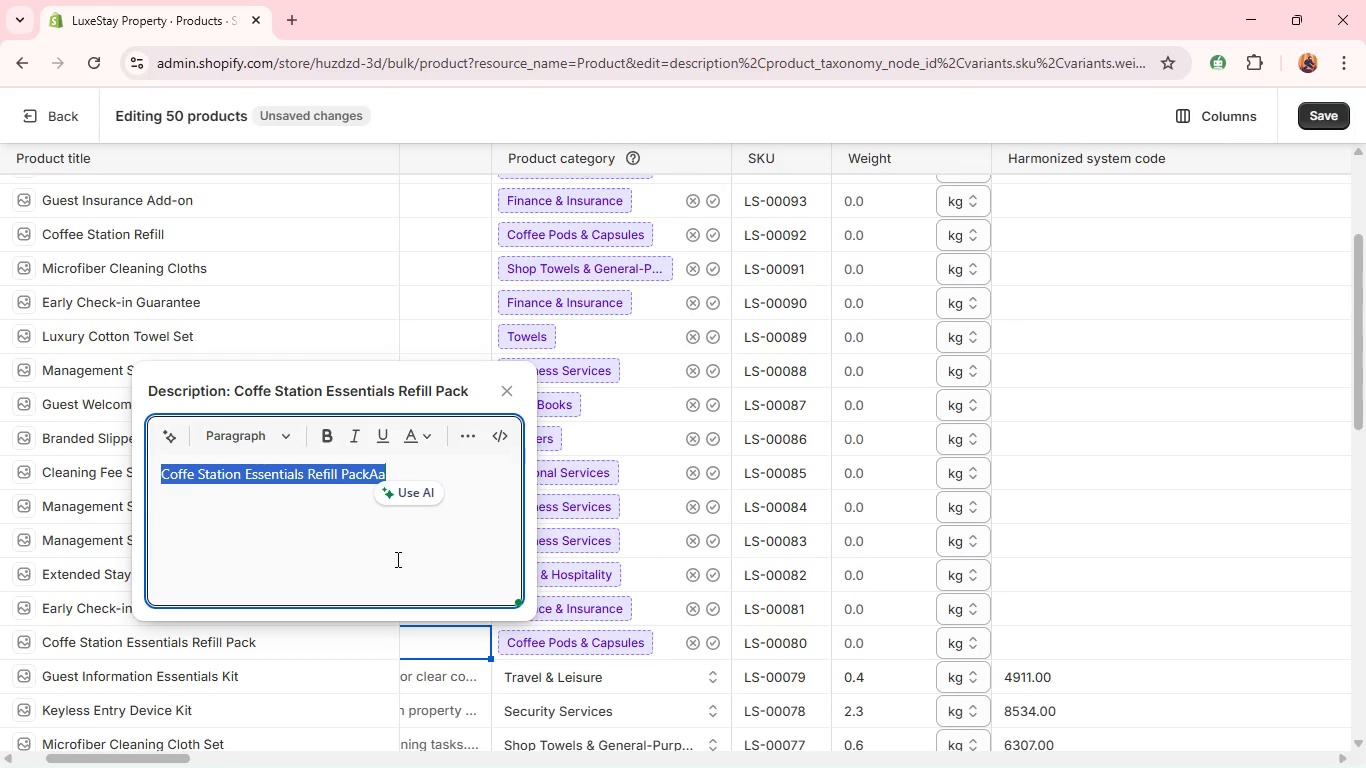 
type(A refill pack f)
key(Backspace)
type(designed for maintaining coffee station supplies.)
 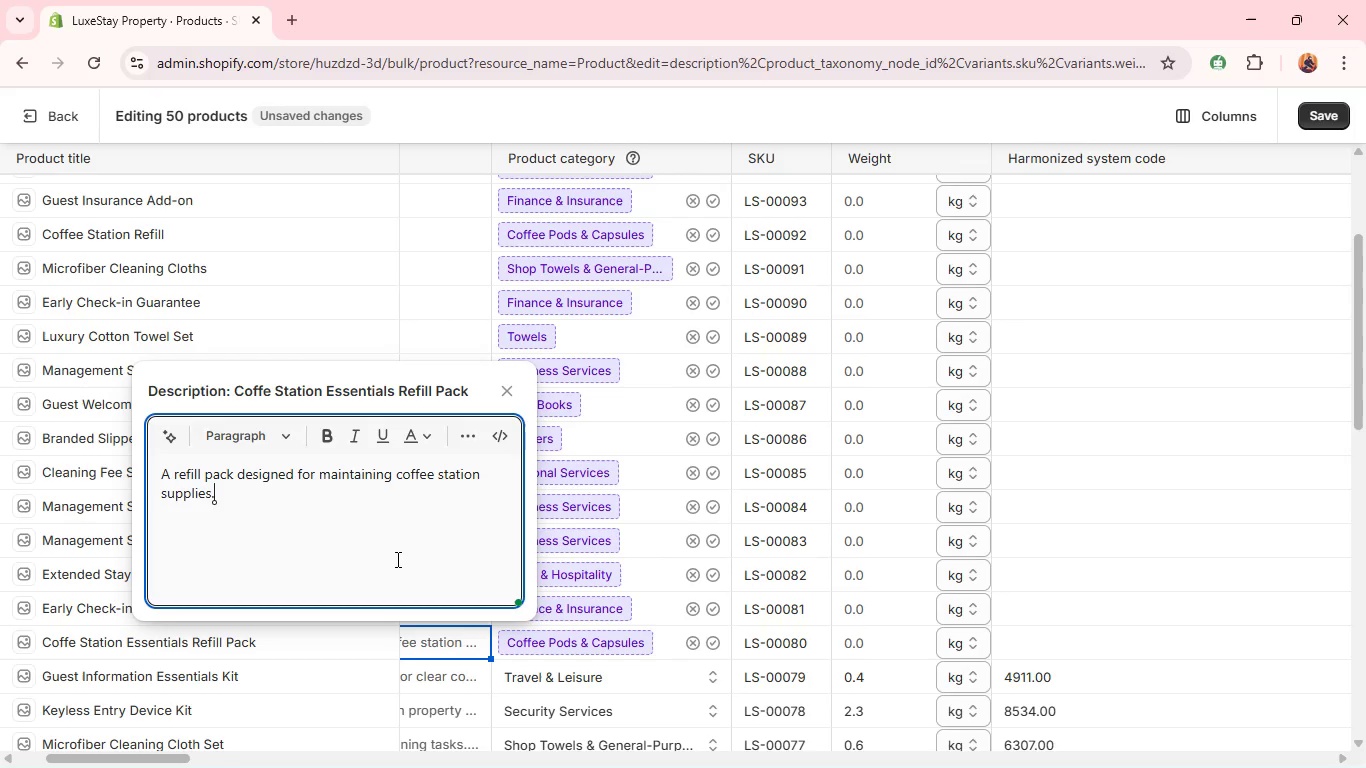 
key(Shift+Enter)
 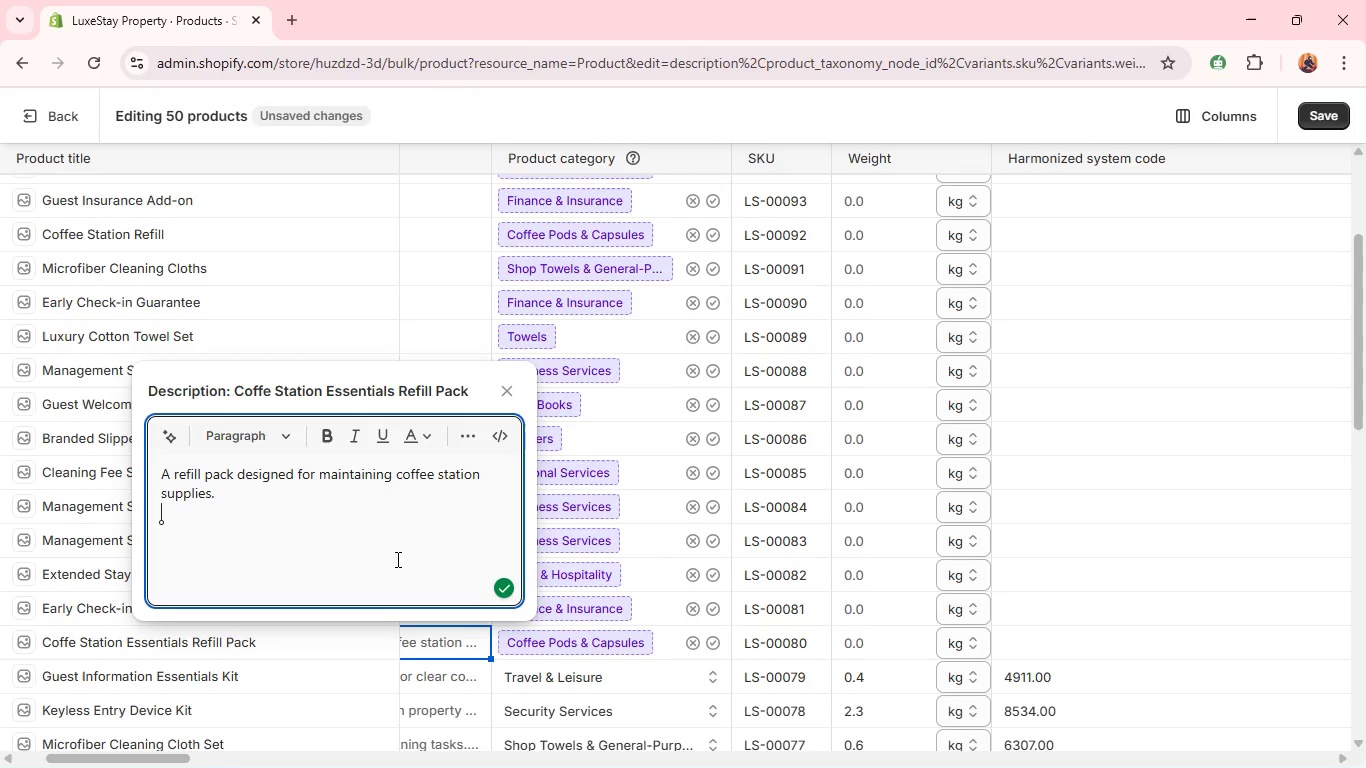 
type(aincludes )
 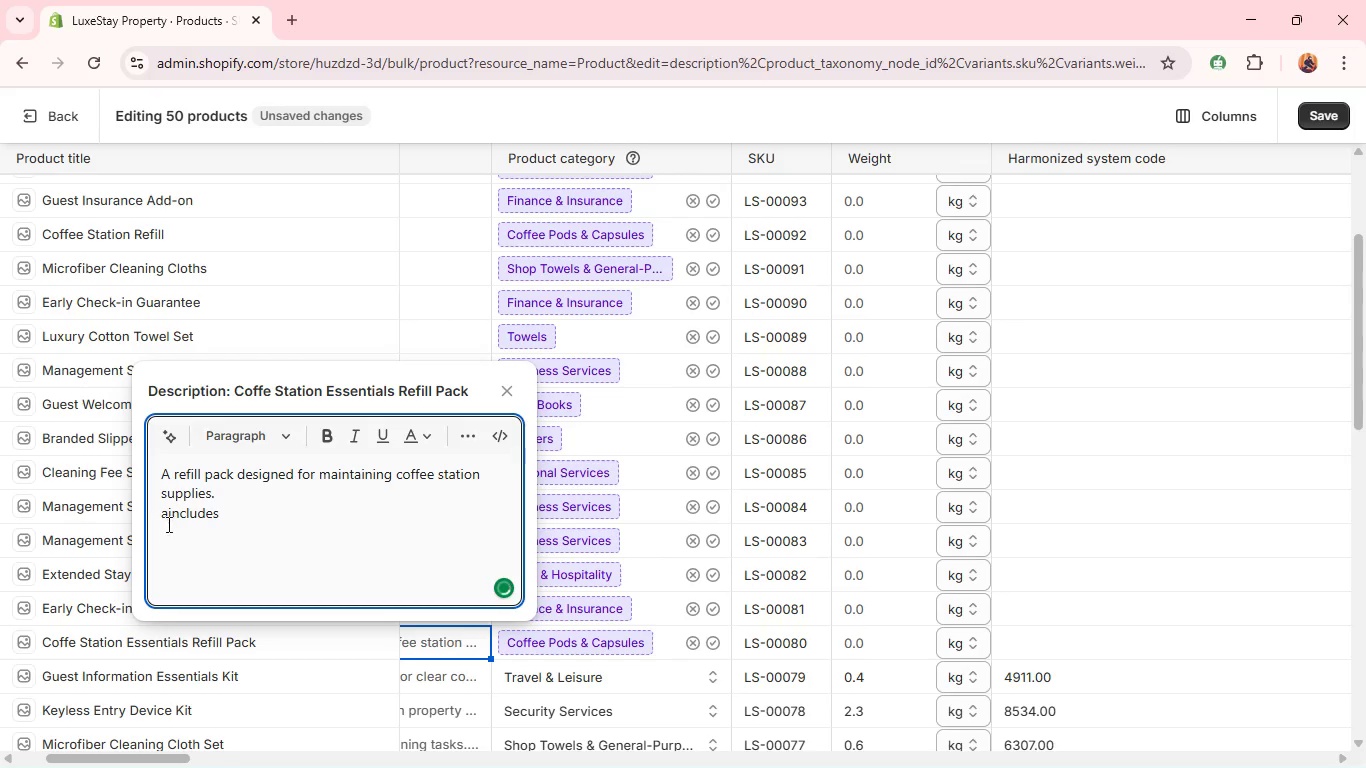 
left_click([170, 517])
 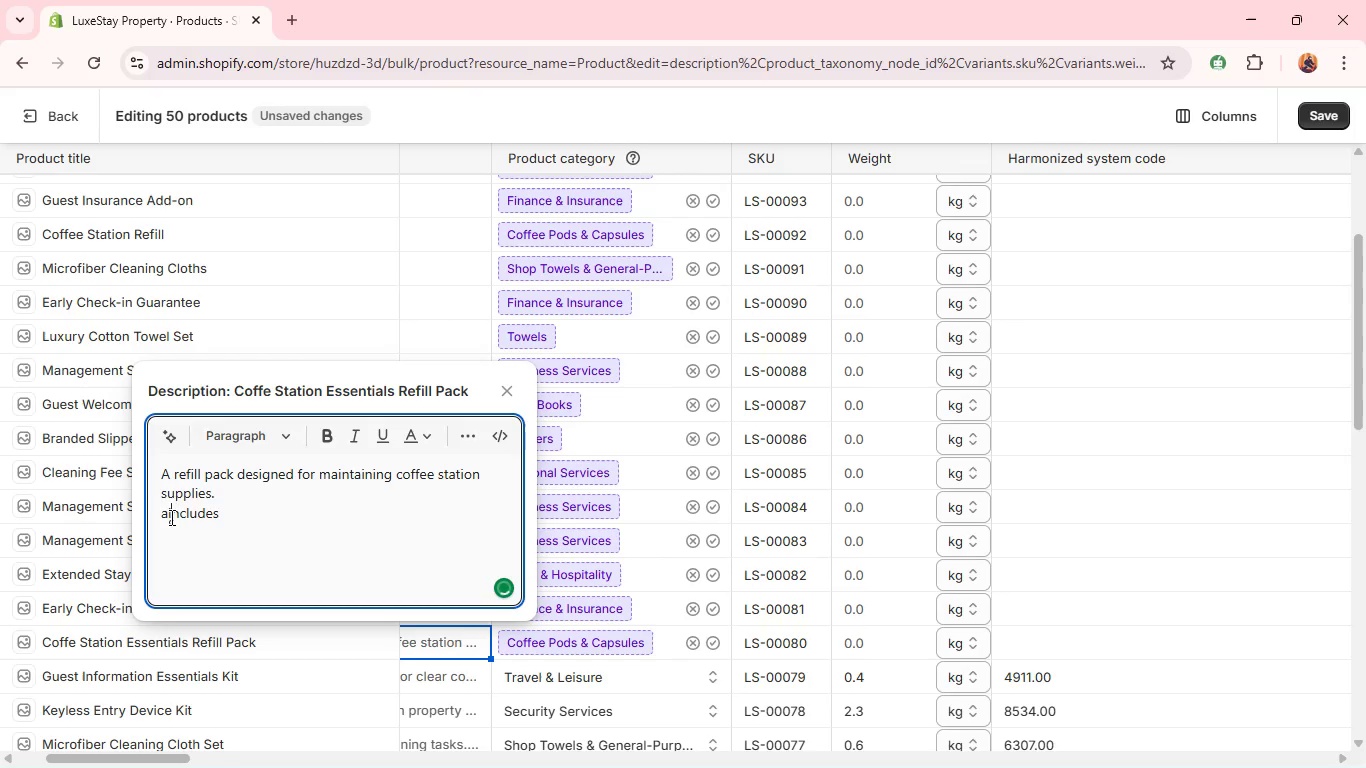 
key(Backspace)
 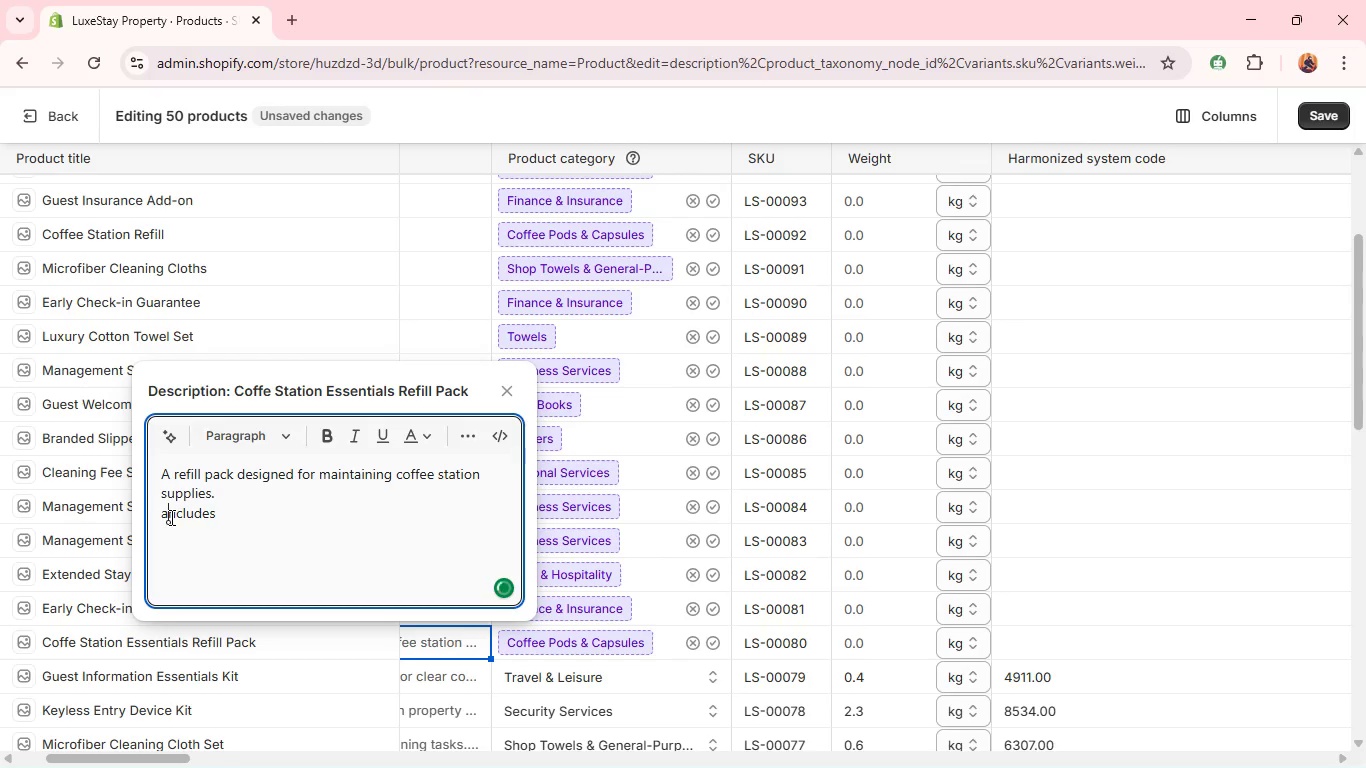 
key(Backspace)
 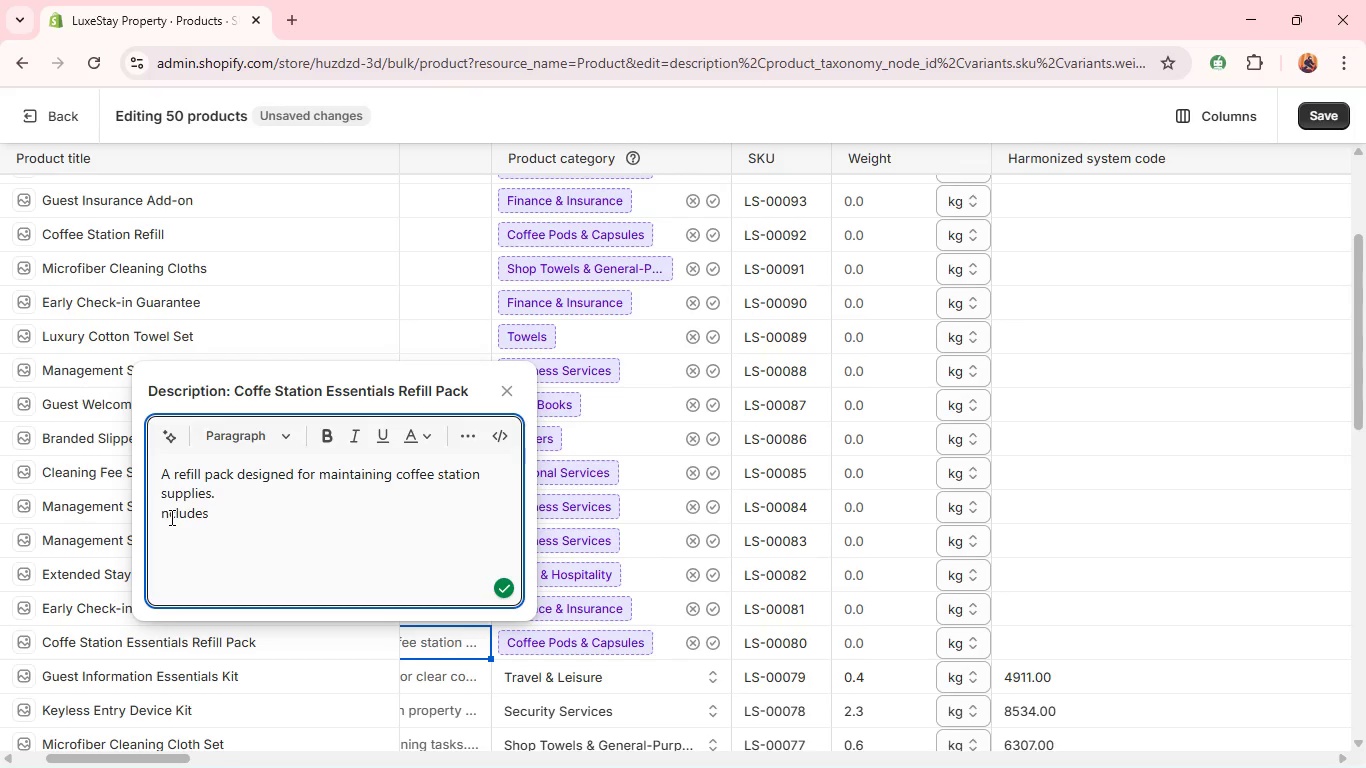 
key(Control+I)
 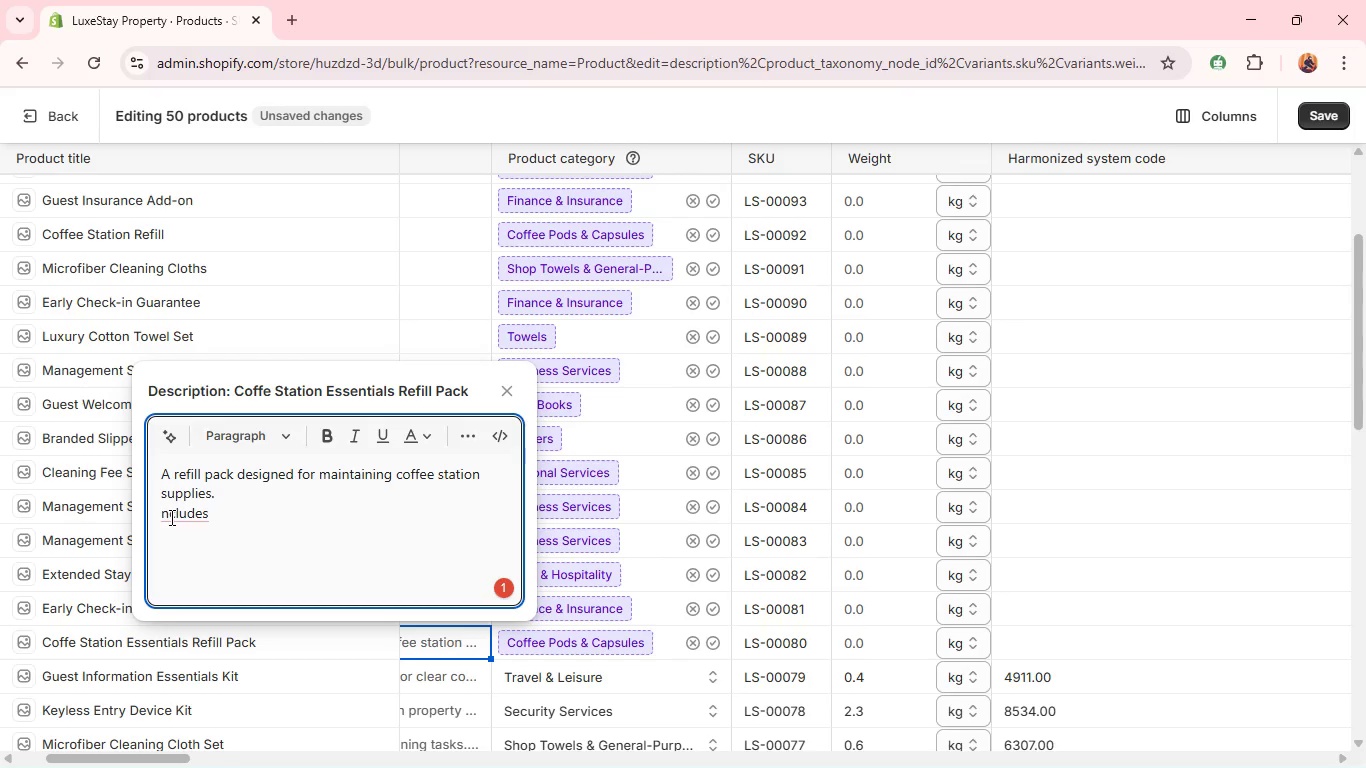 
wait(22.95)
 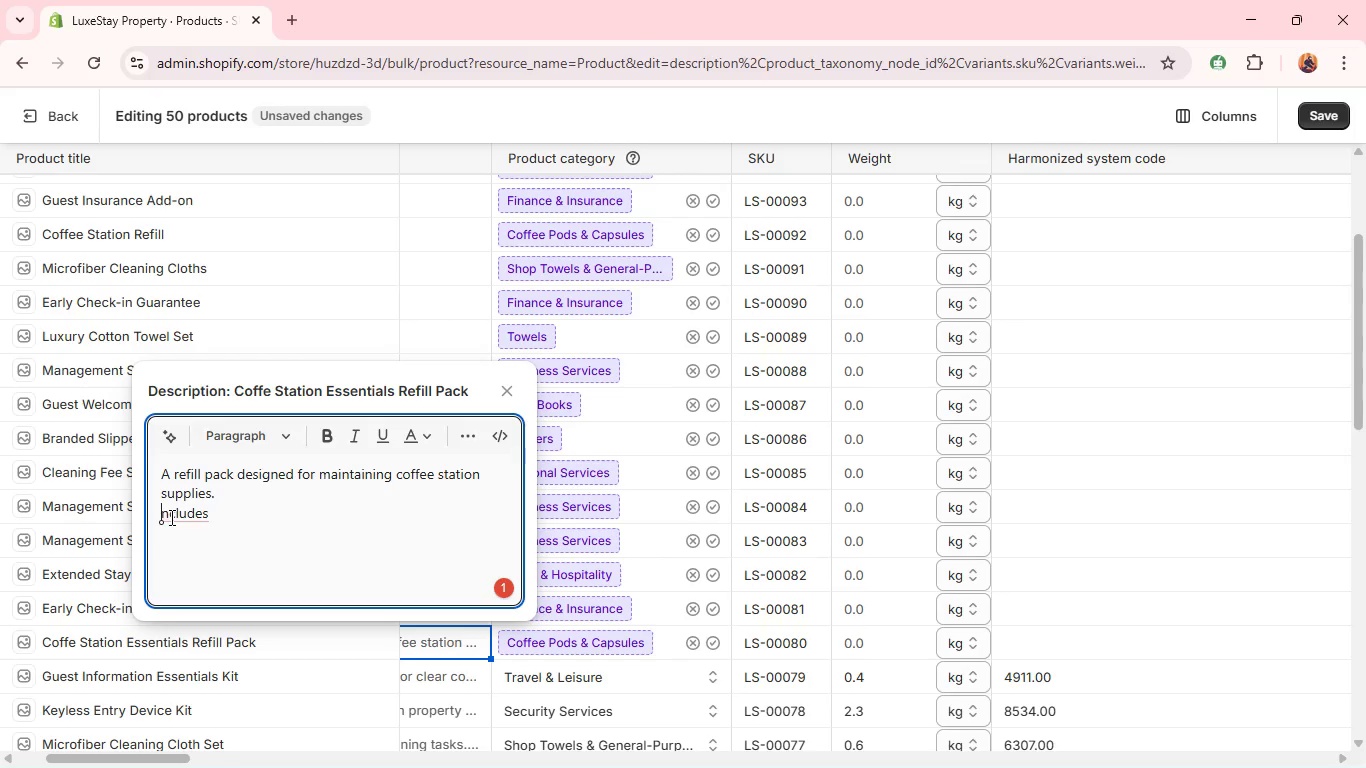 
key(Shift+I)
 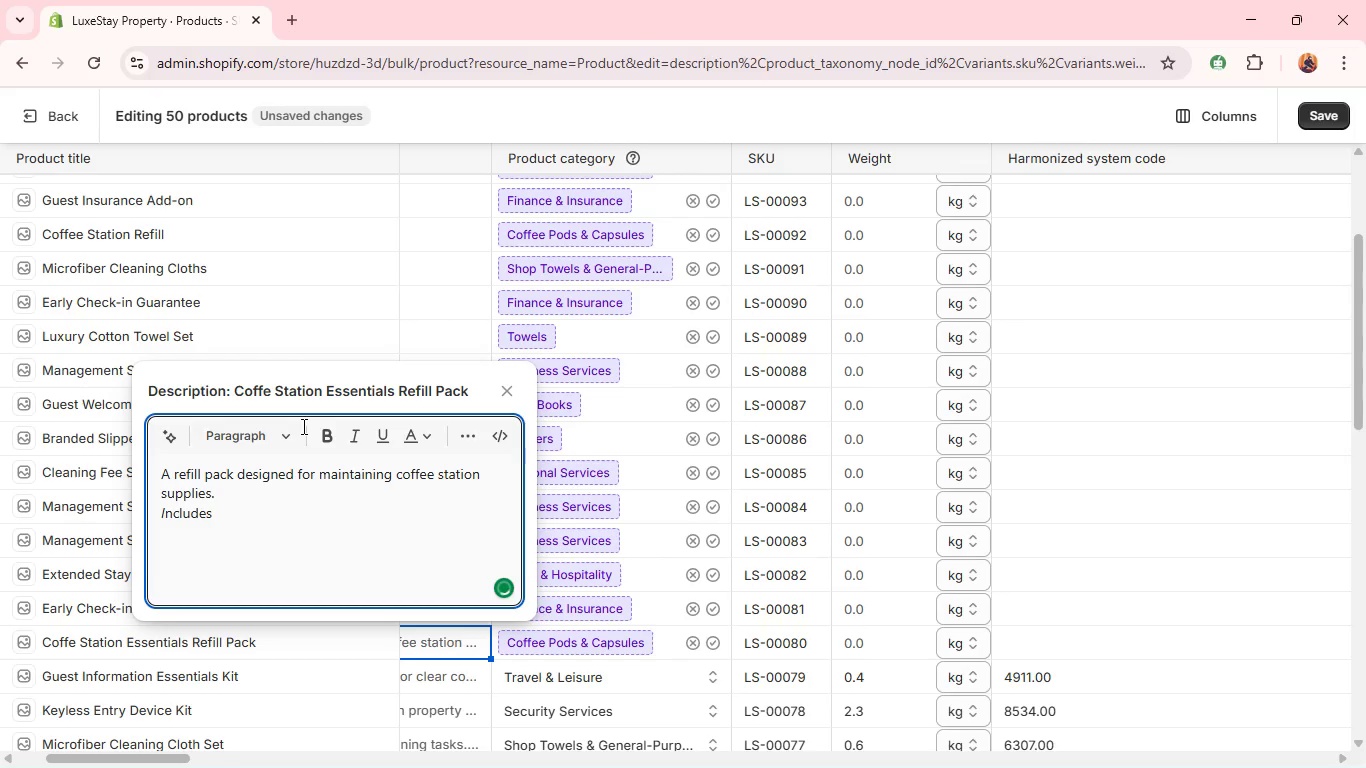 
key(Backspace)
 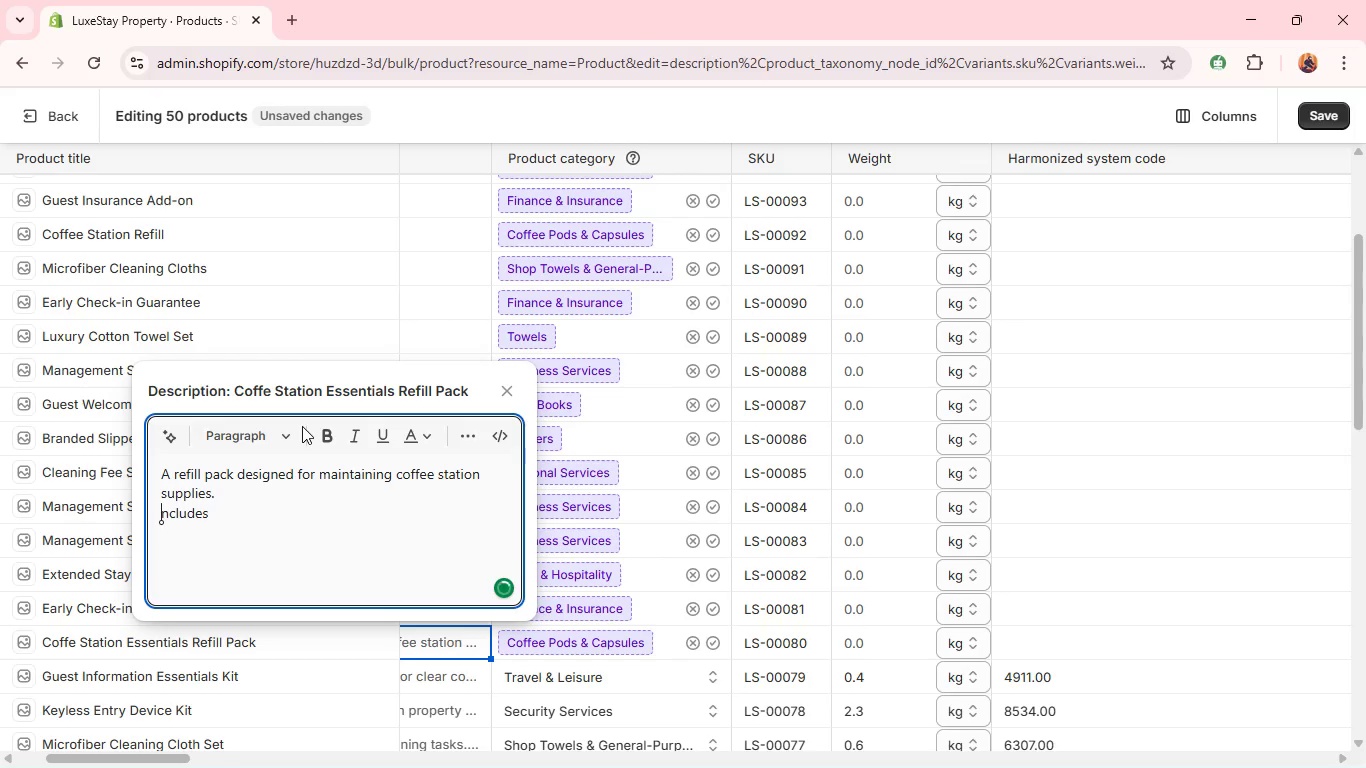 
key(Shift+I)
 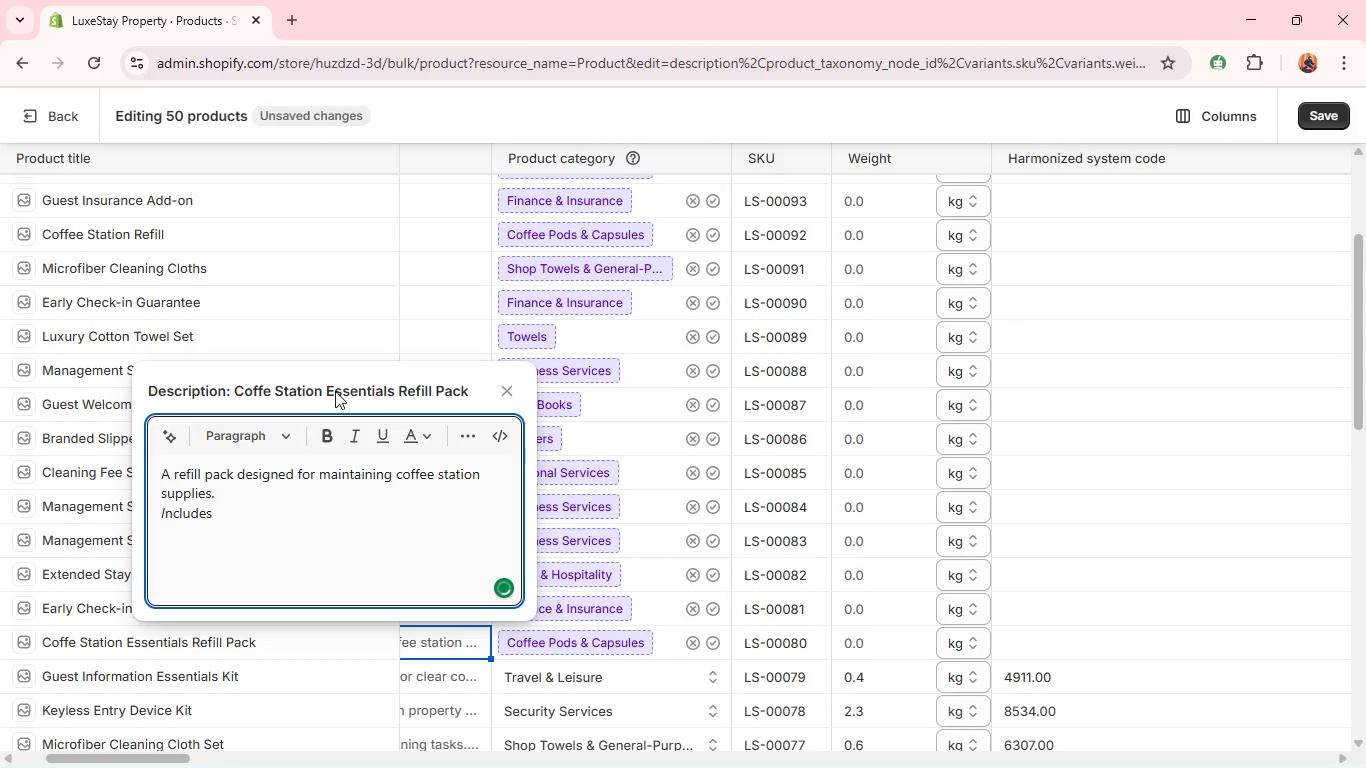 
key(Backspace)
type(I)
key(Backspace)
type(i]ju)
key(Backspace)
key(Backspace)
key(Backspace)
key(Backspace)
key(Backspace)
 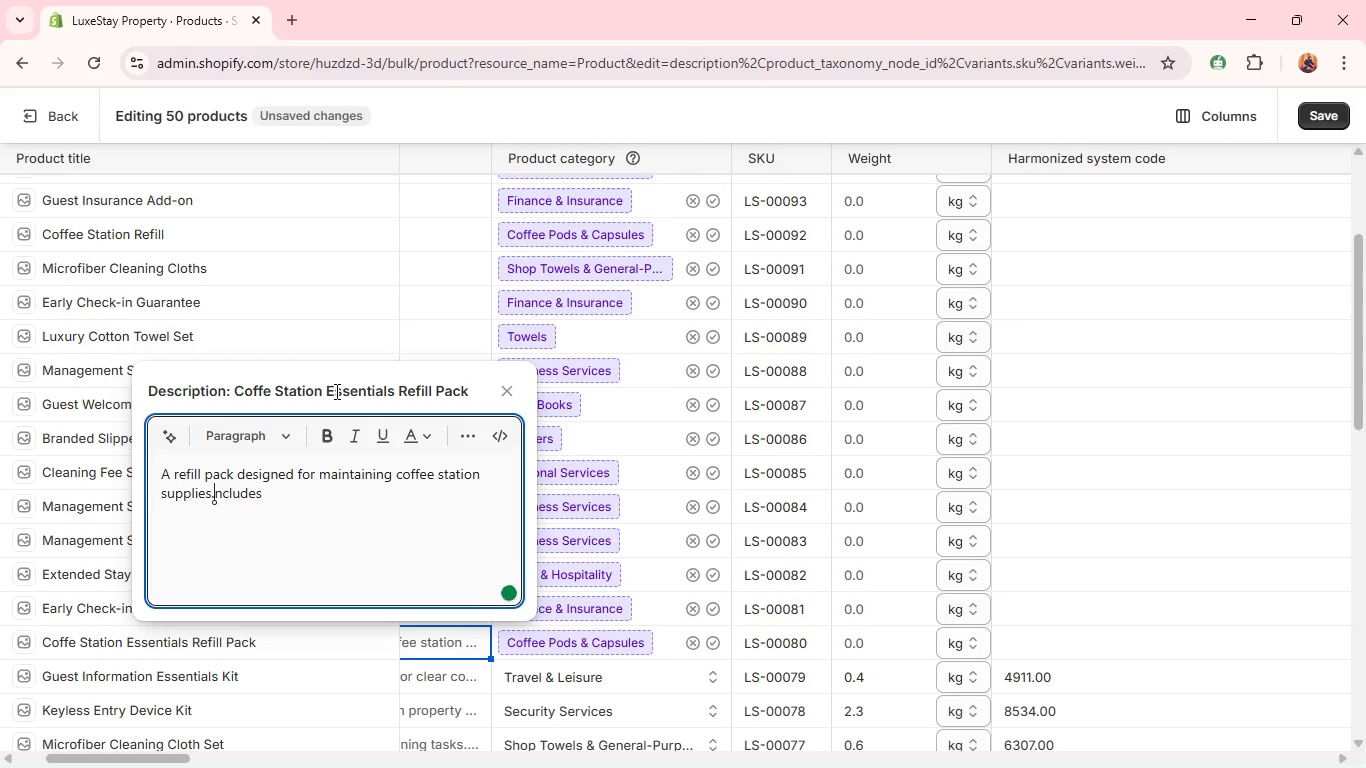 
key(Shift+Enter)
 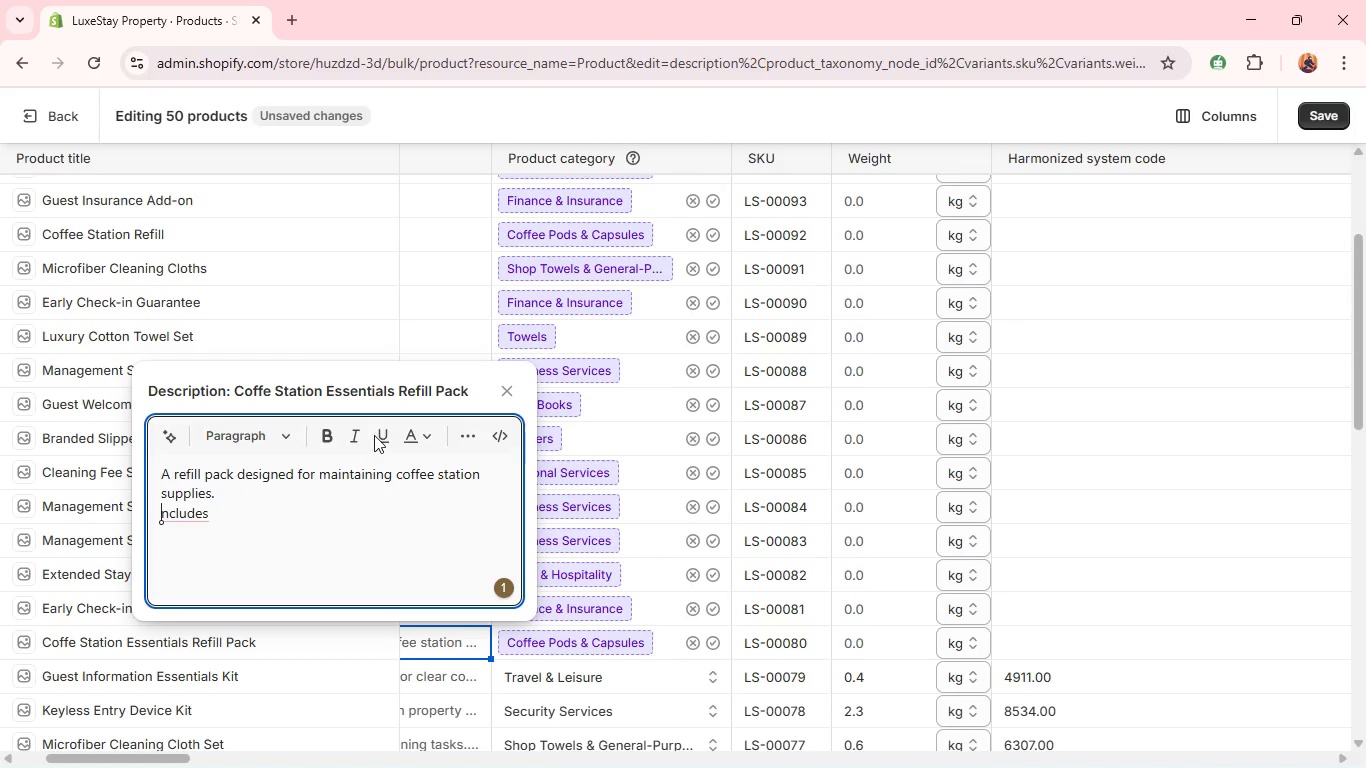 
left_click([360, 433])
 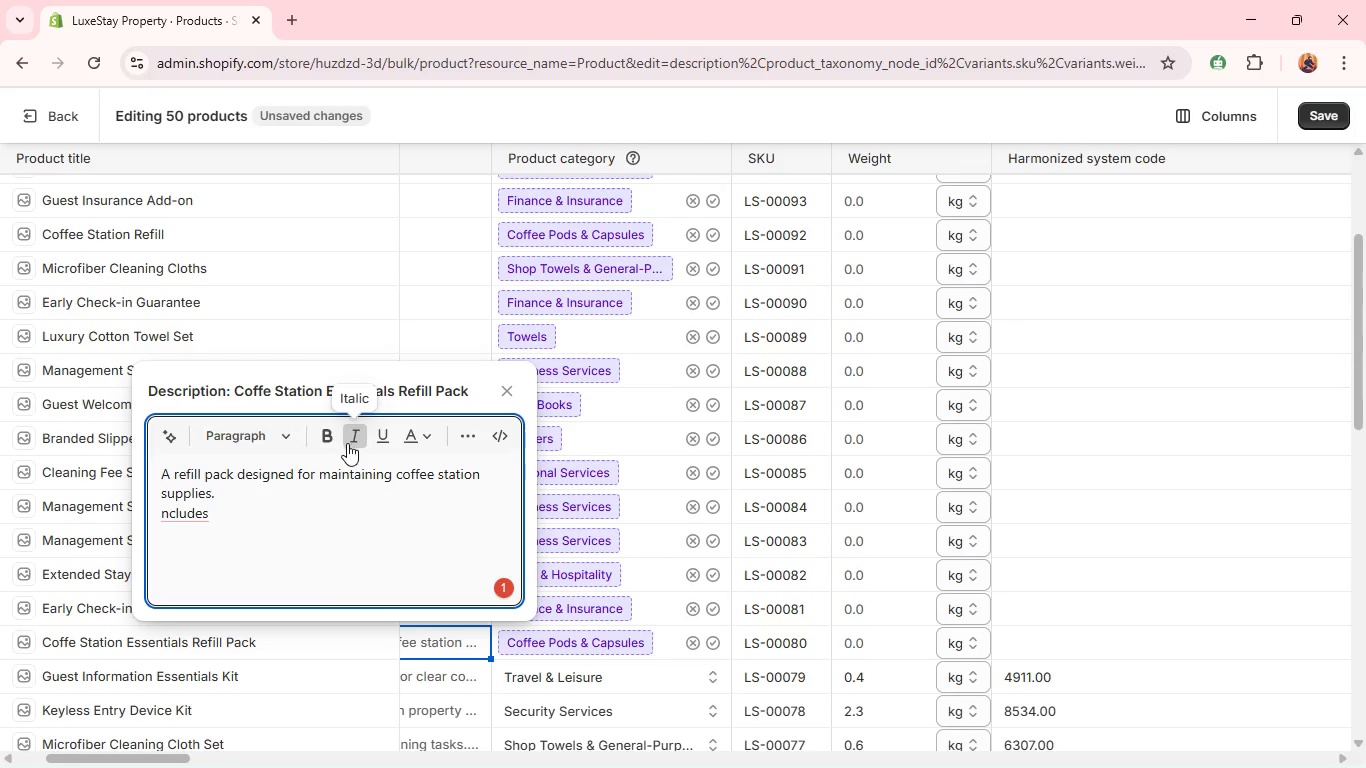 
key(I)
 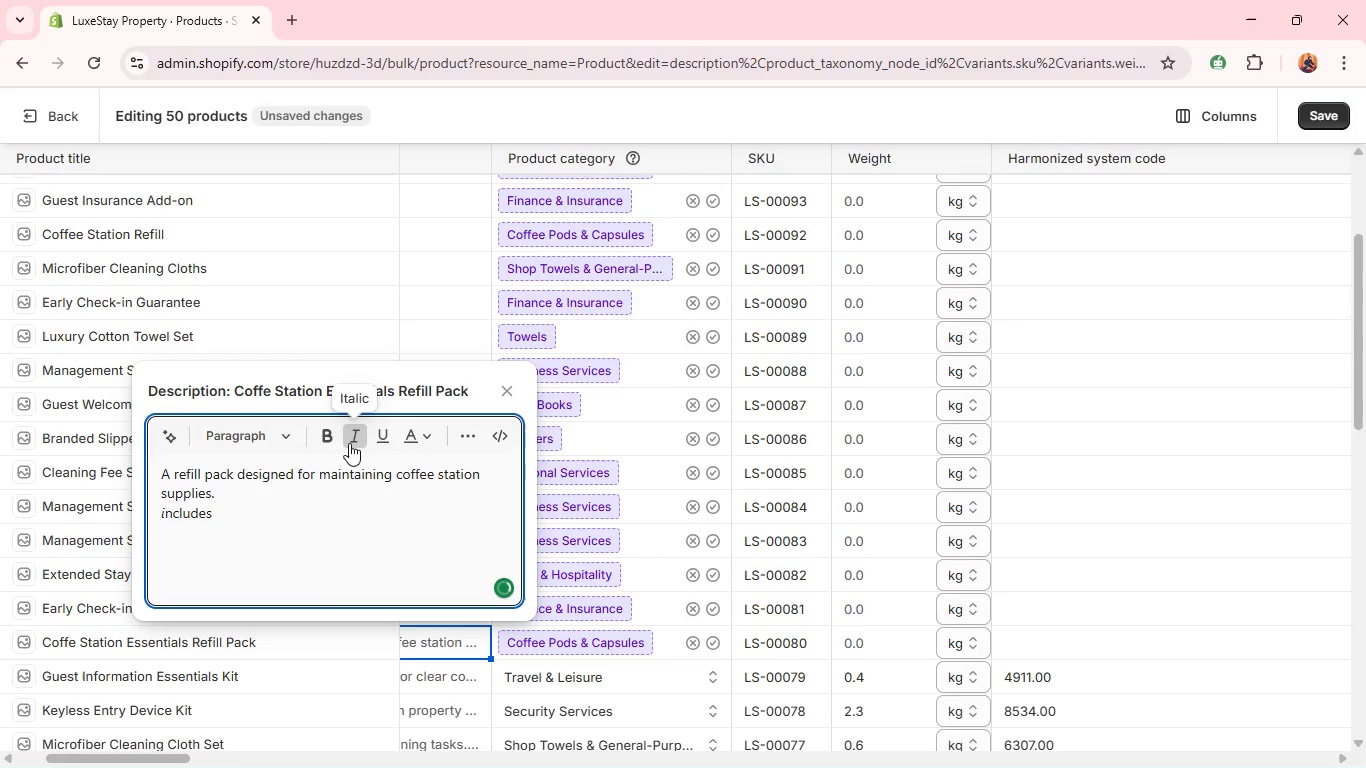 
key(Backspace)
 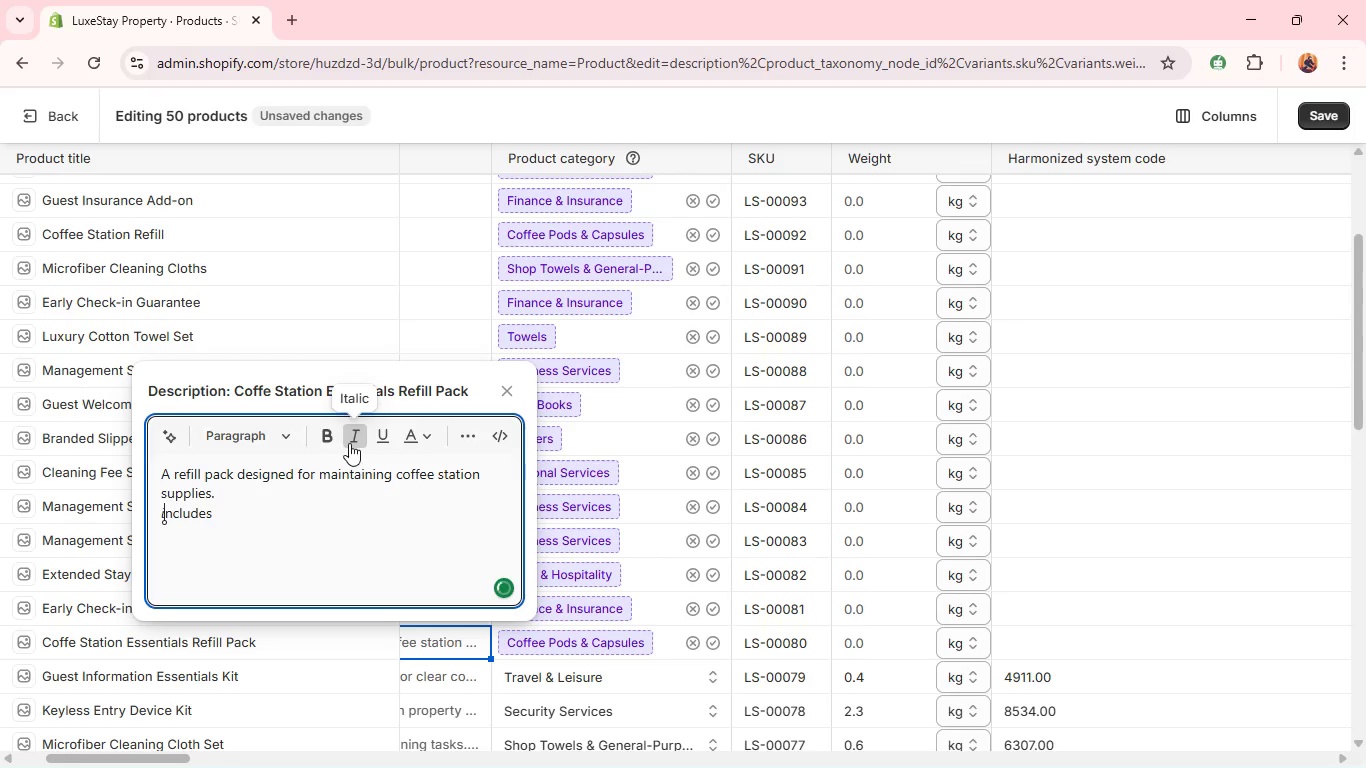 
left_click([349, 443])
 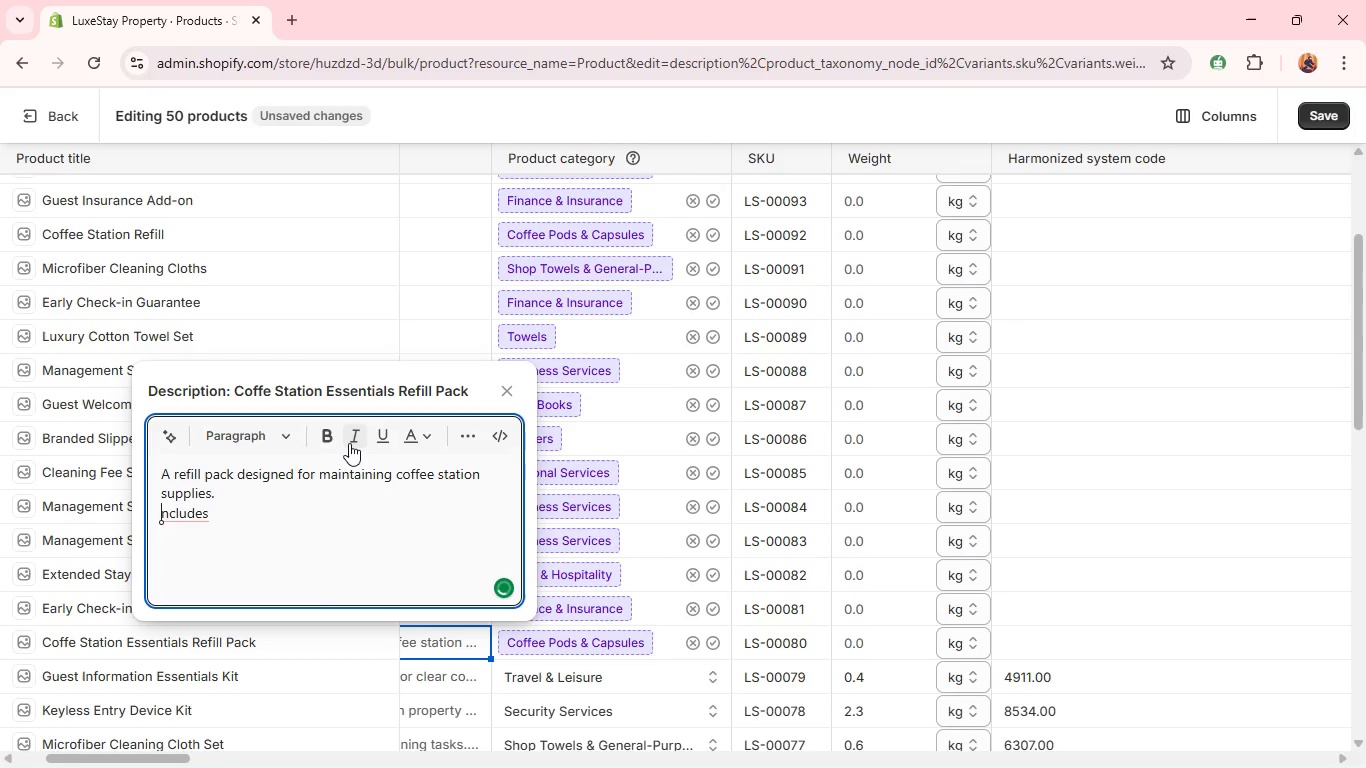 
key(Shift+I)
 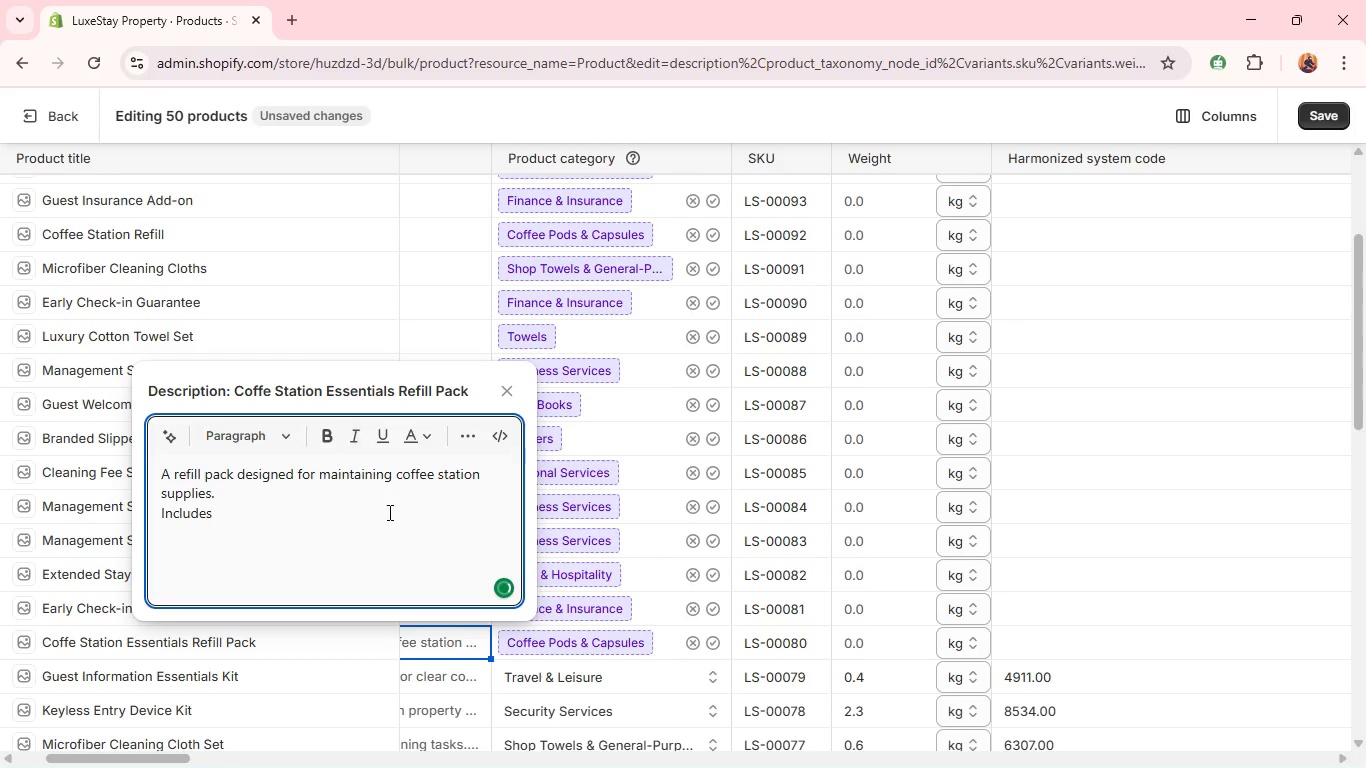 
left_click([384, 515])
 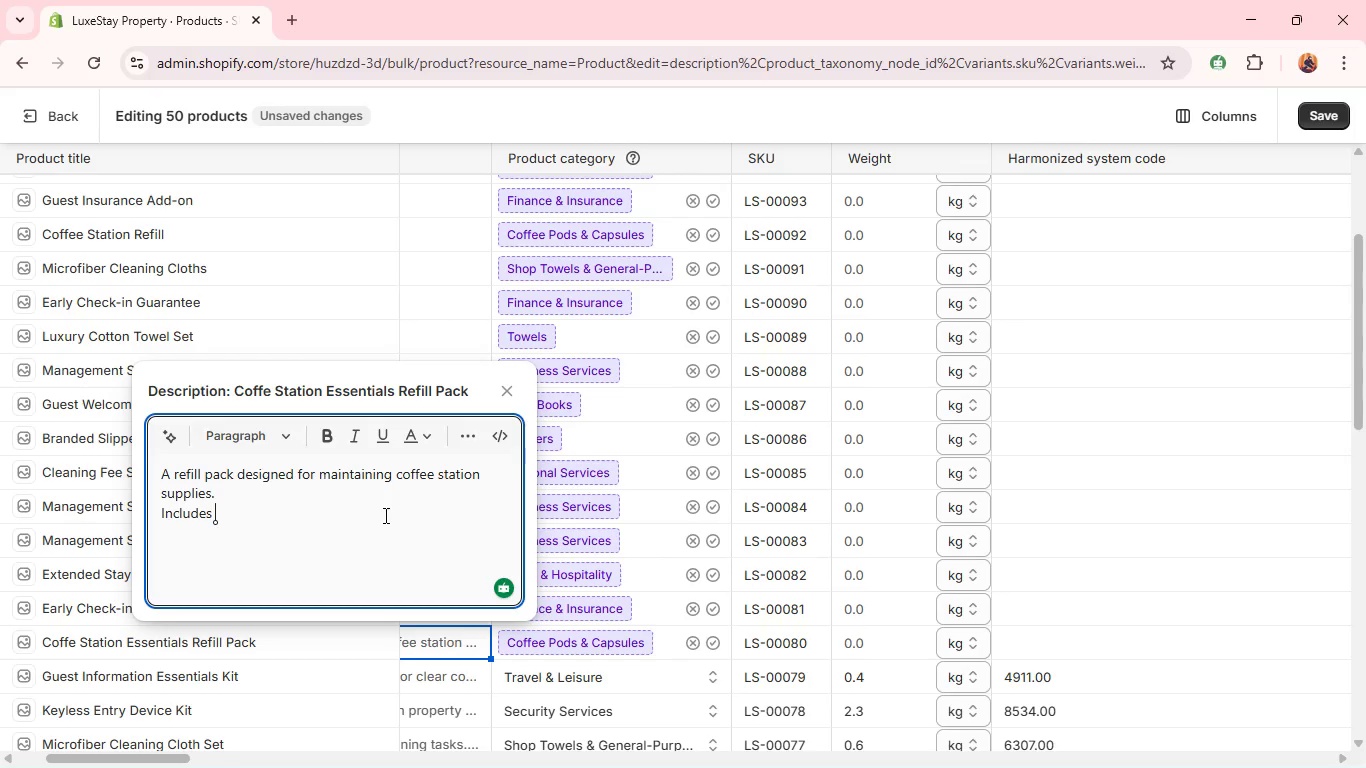 
wait(20.34)
 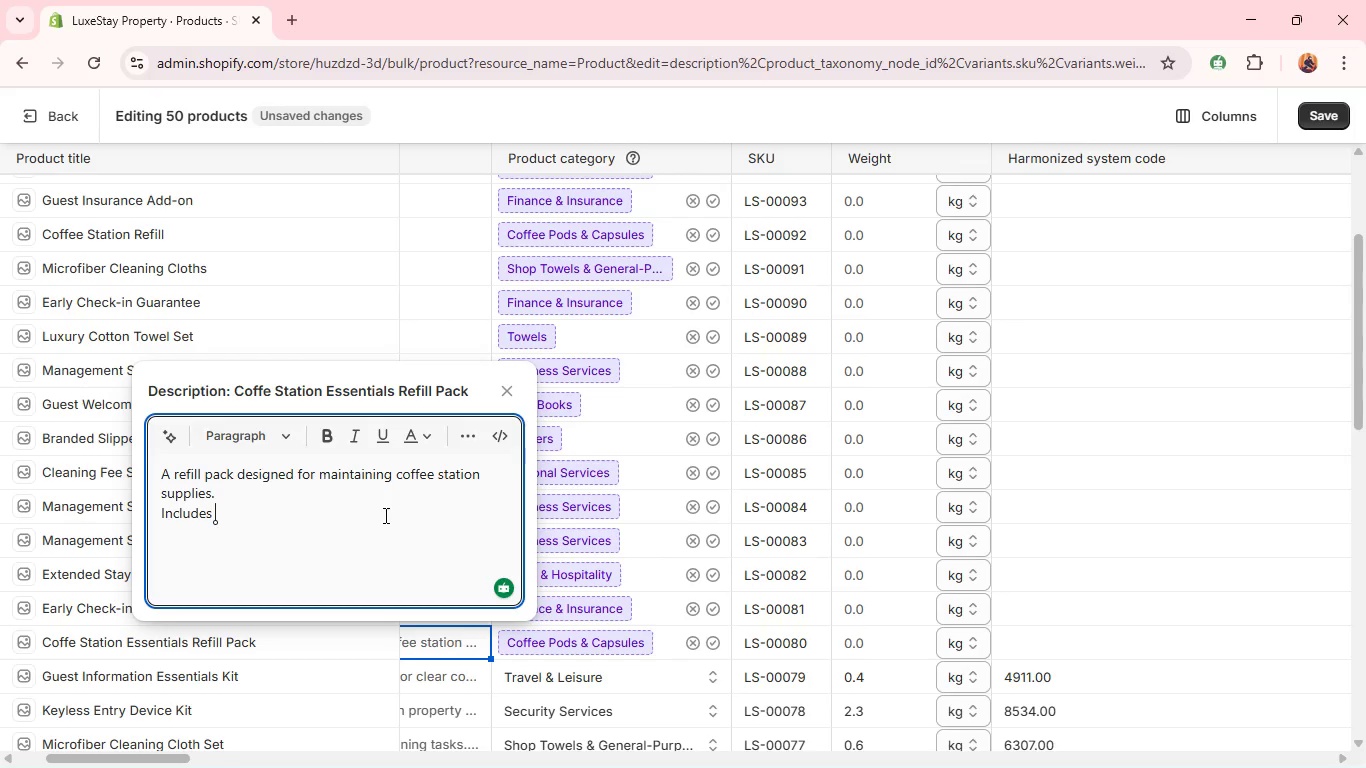 
type(essential cond)
key(Backspace)
type(sumables for guest beverage service.)
 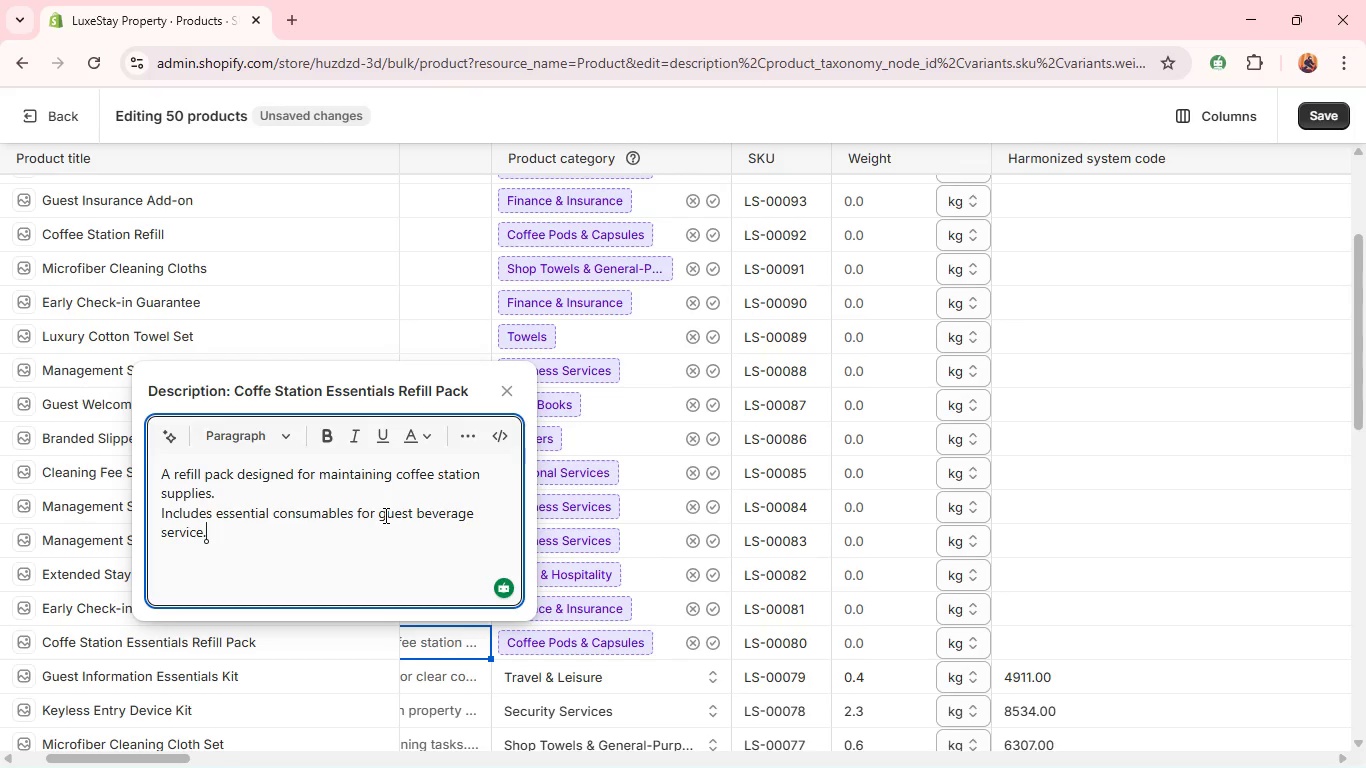 
wait(46.72)
 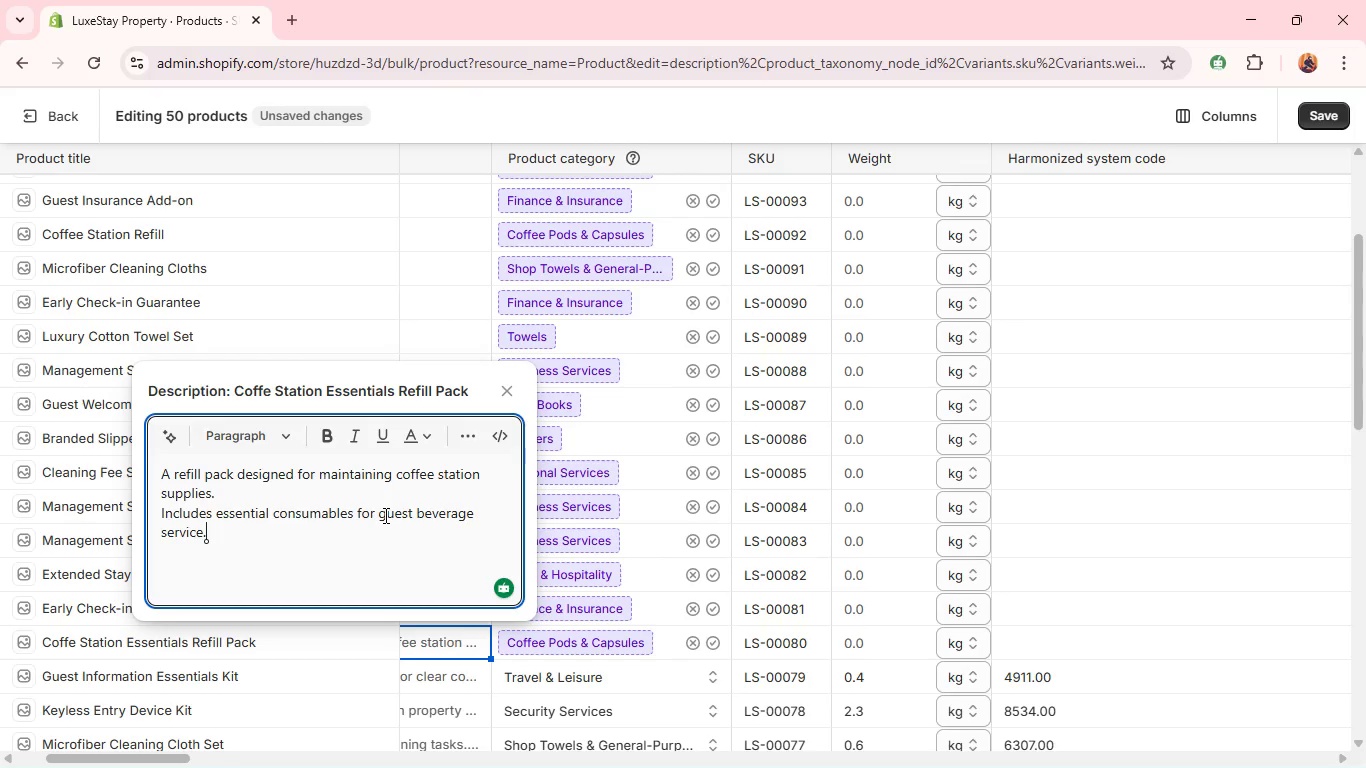 
key(Shift+ShiftRight)
 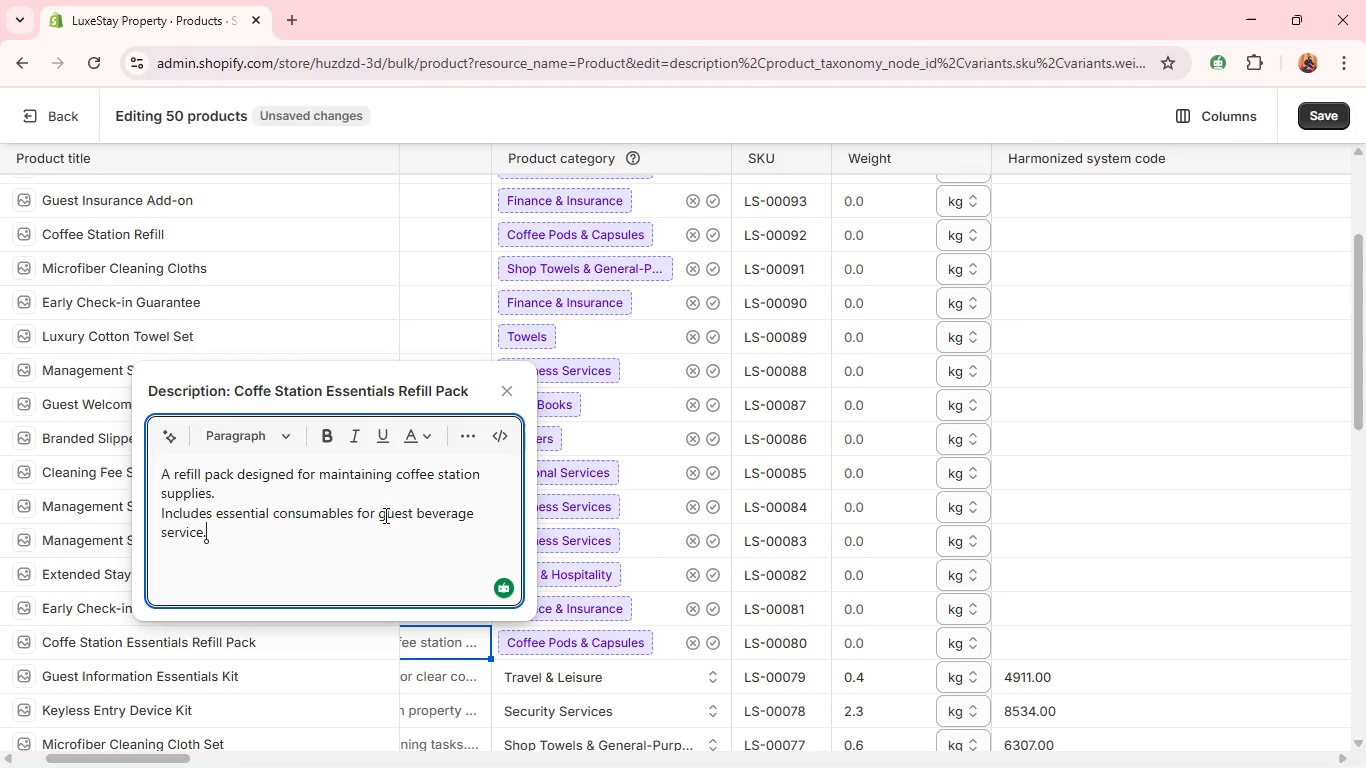 
key(Shift+Enter)
 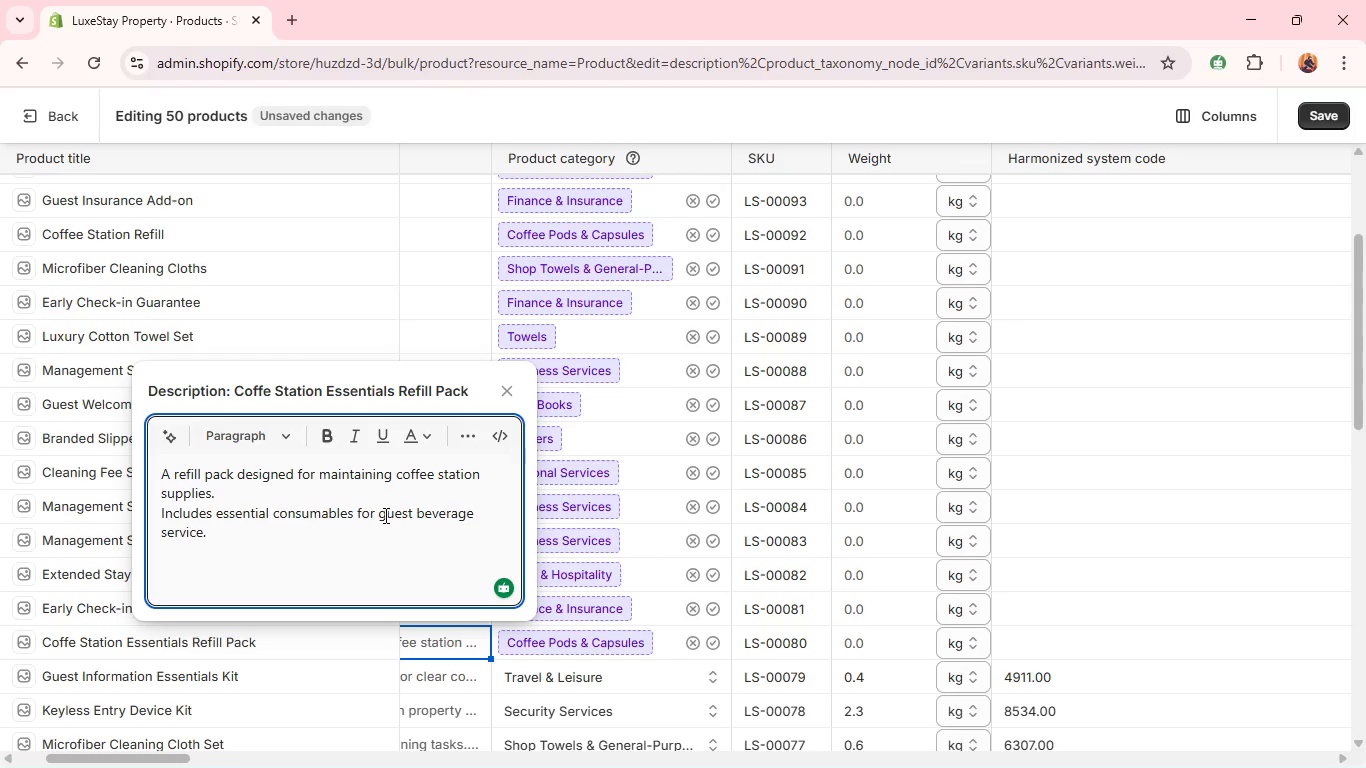 
type(Idea)
 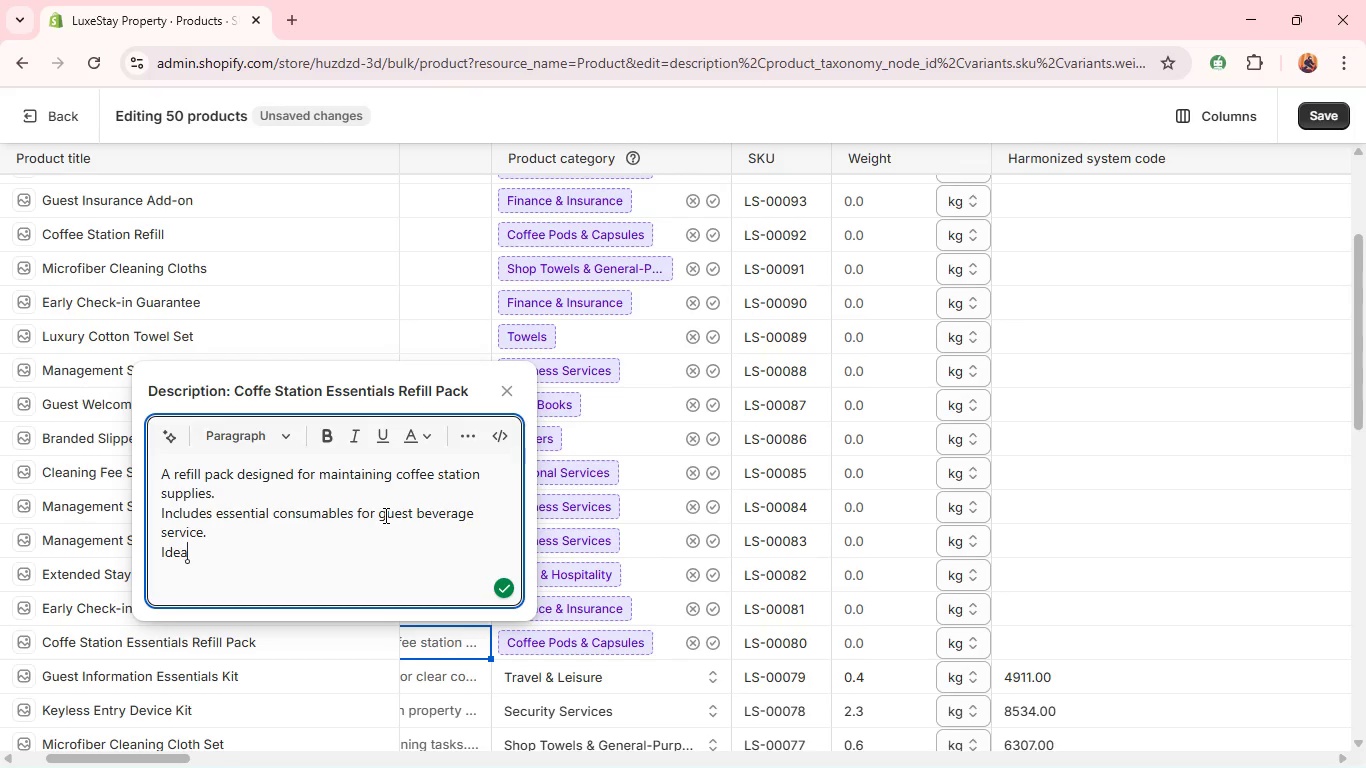 
type(l for hi)
key(Backspace)
type(os)
 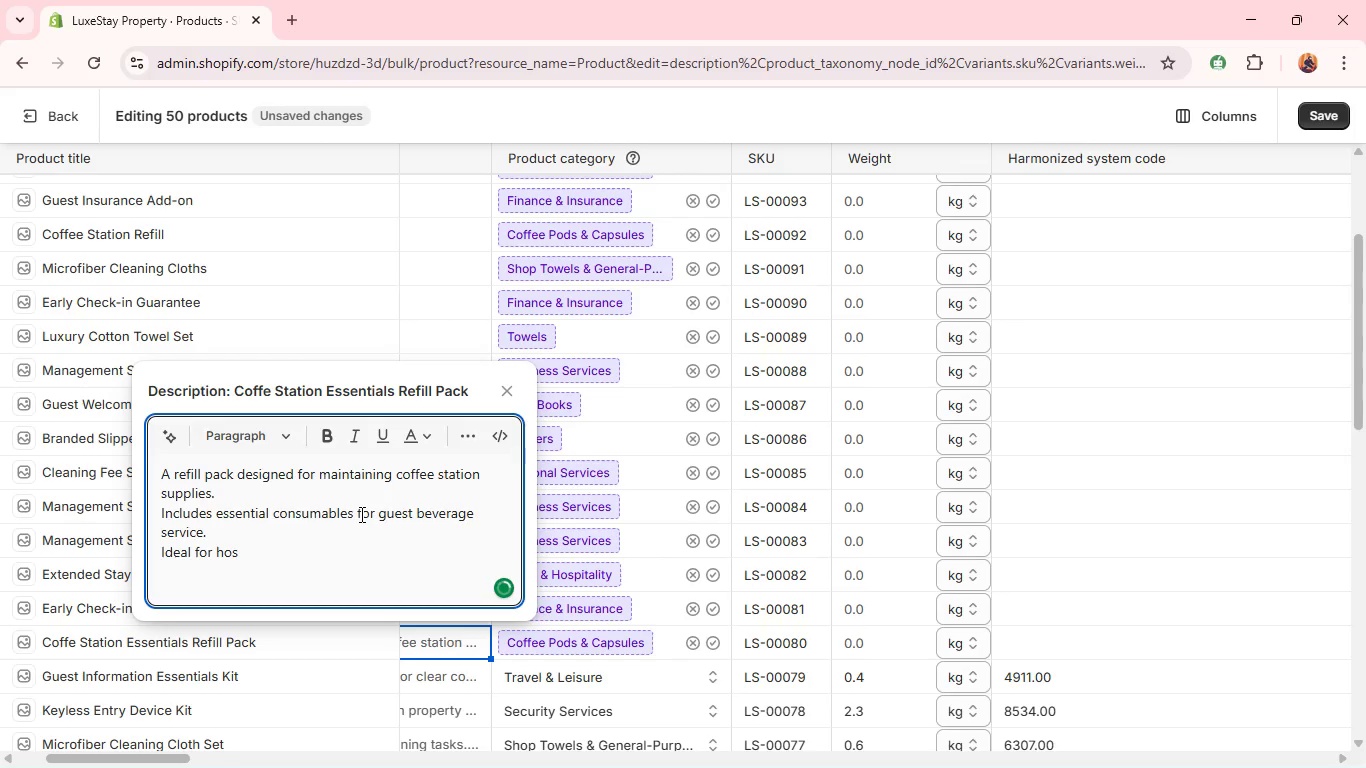 
type(pitality setups in rental properties.)
 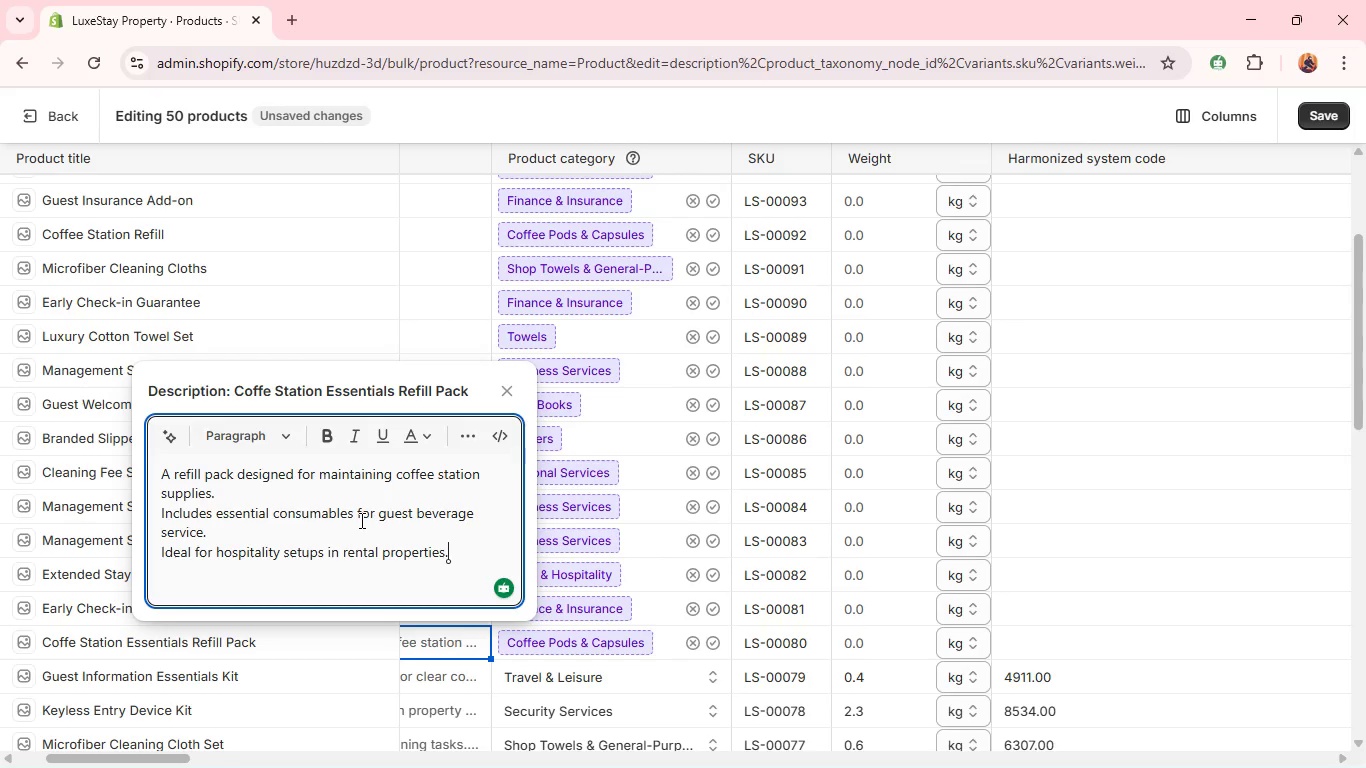 
wait(60.12)
 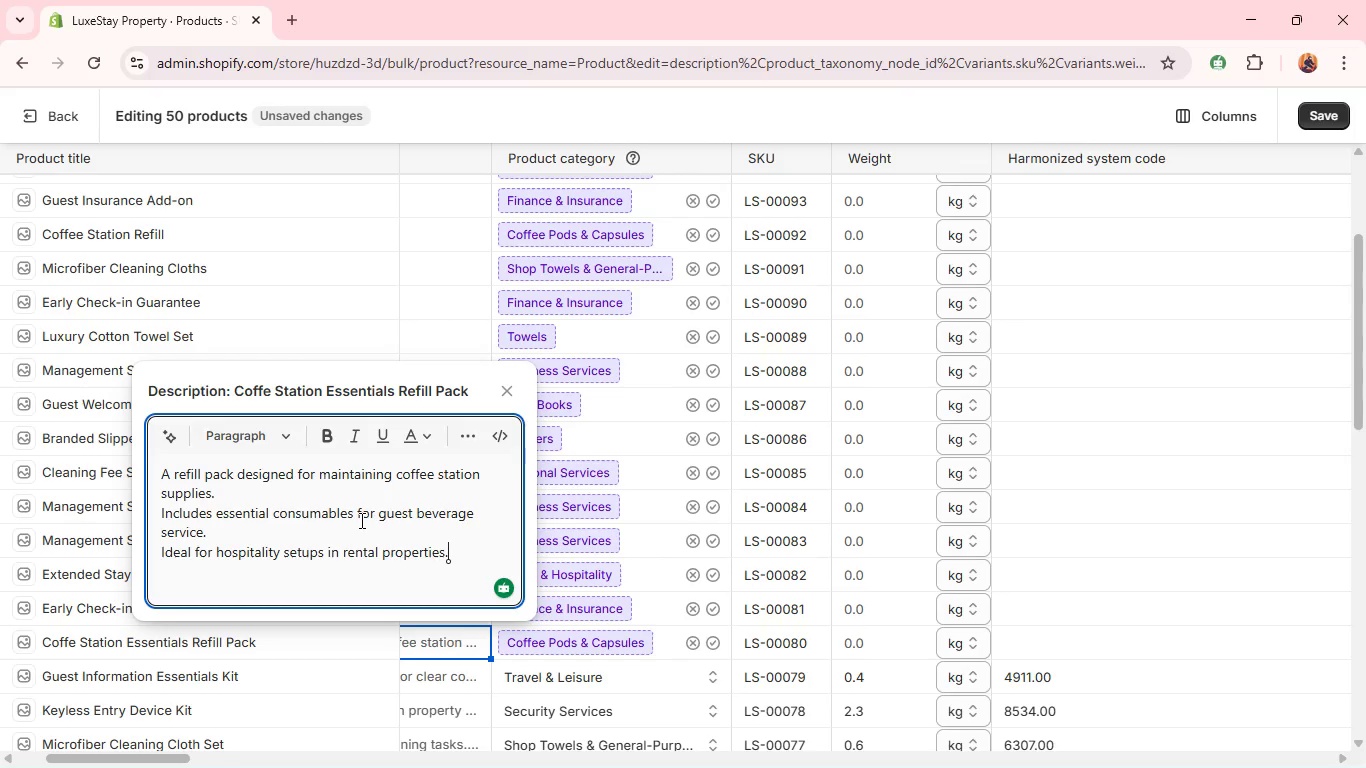 
key(Shift+Enter)
 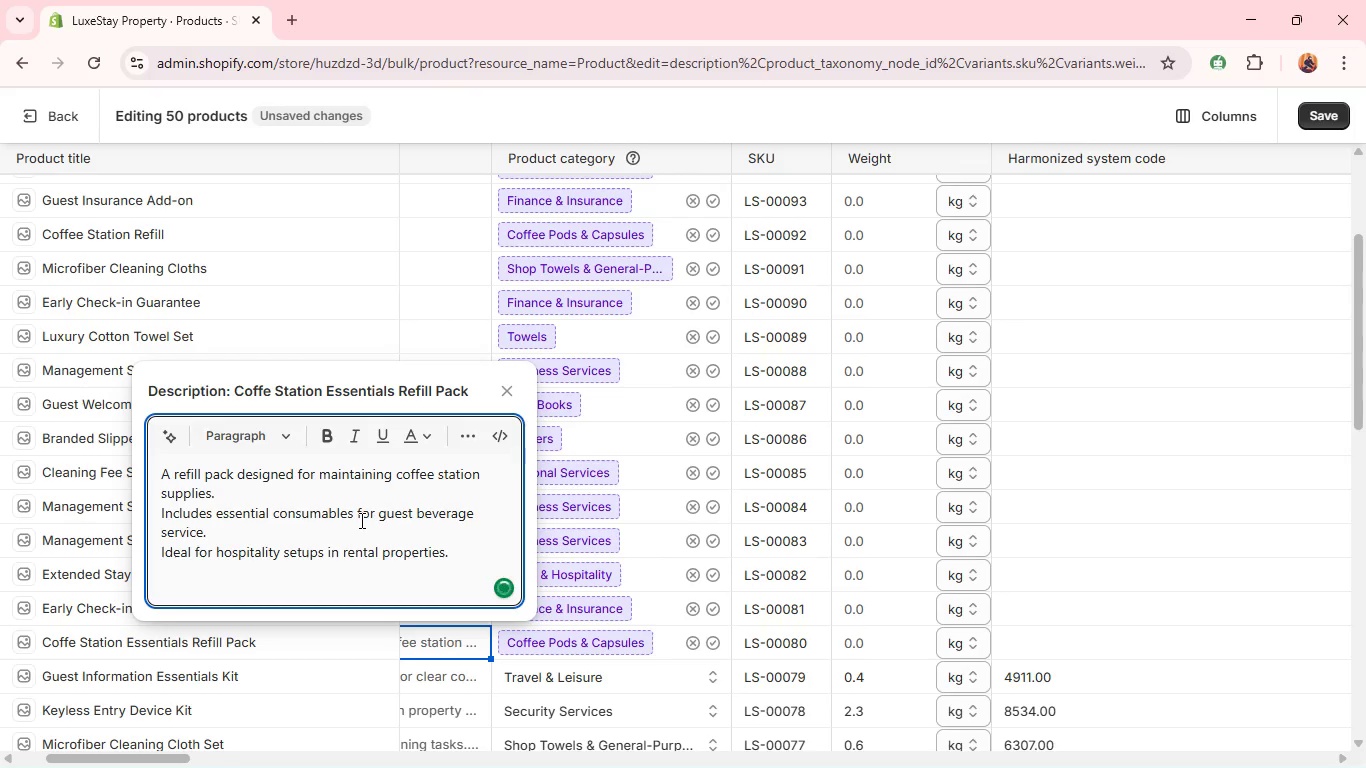 
type(Ensure smooth guest refreshment experience.)
 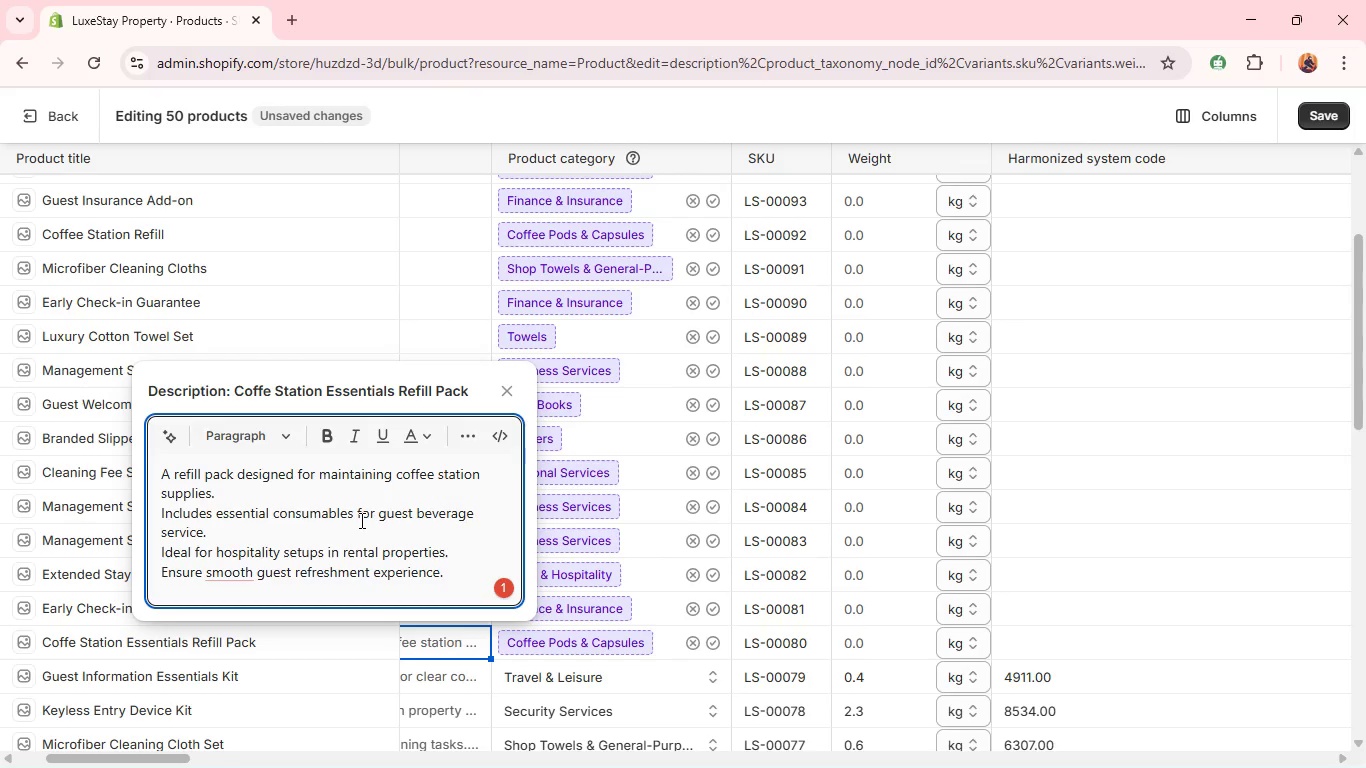 
wait(52.47)
 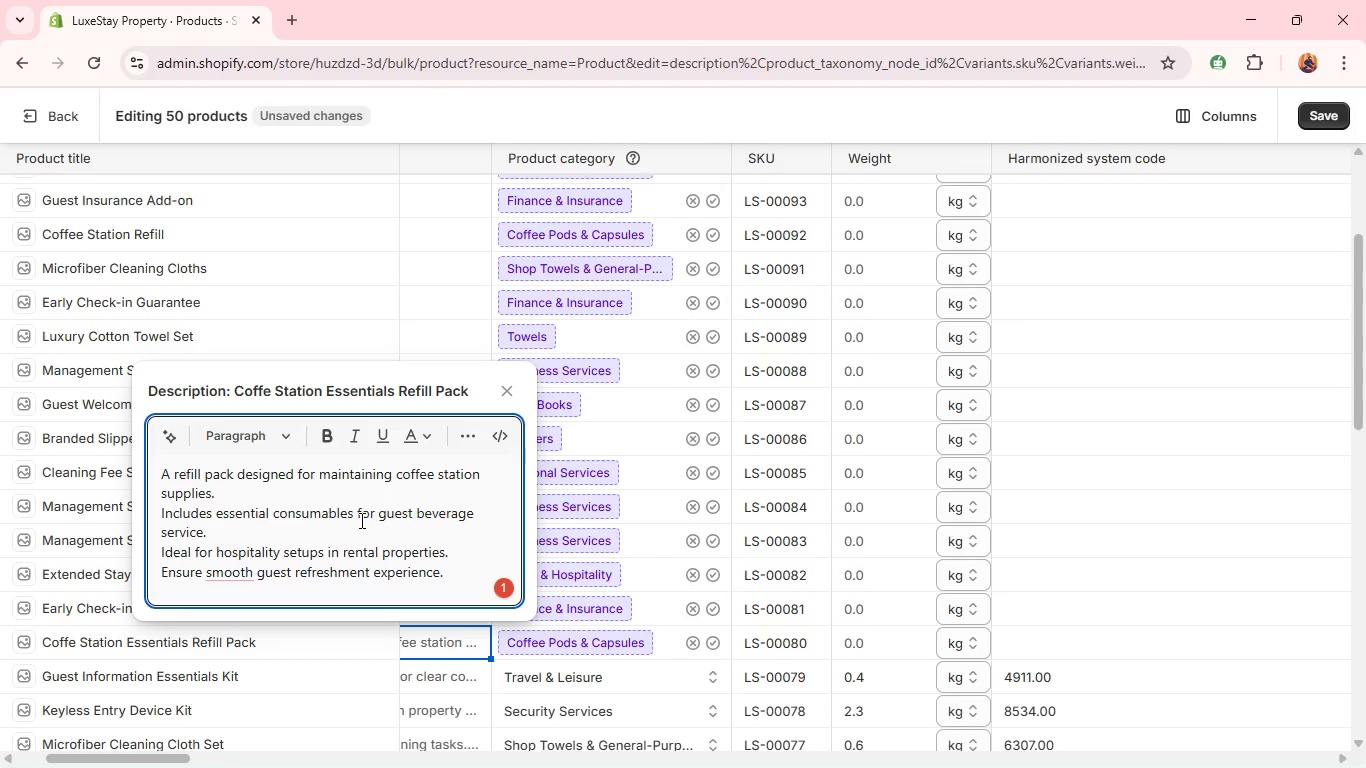 
left_click([222, 572])
 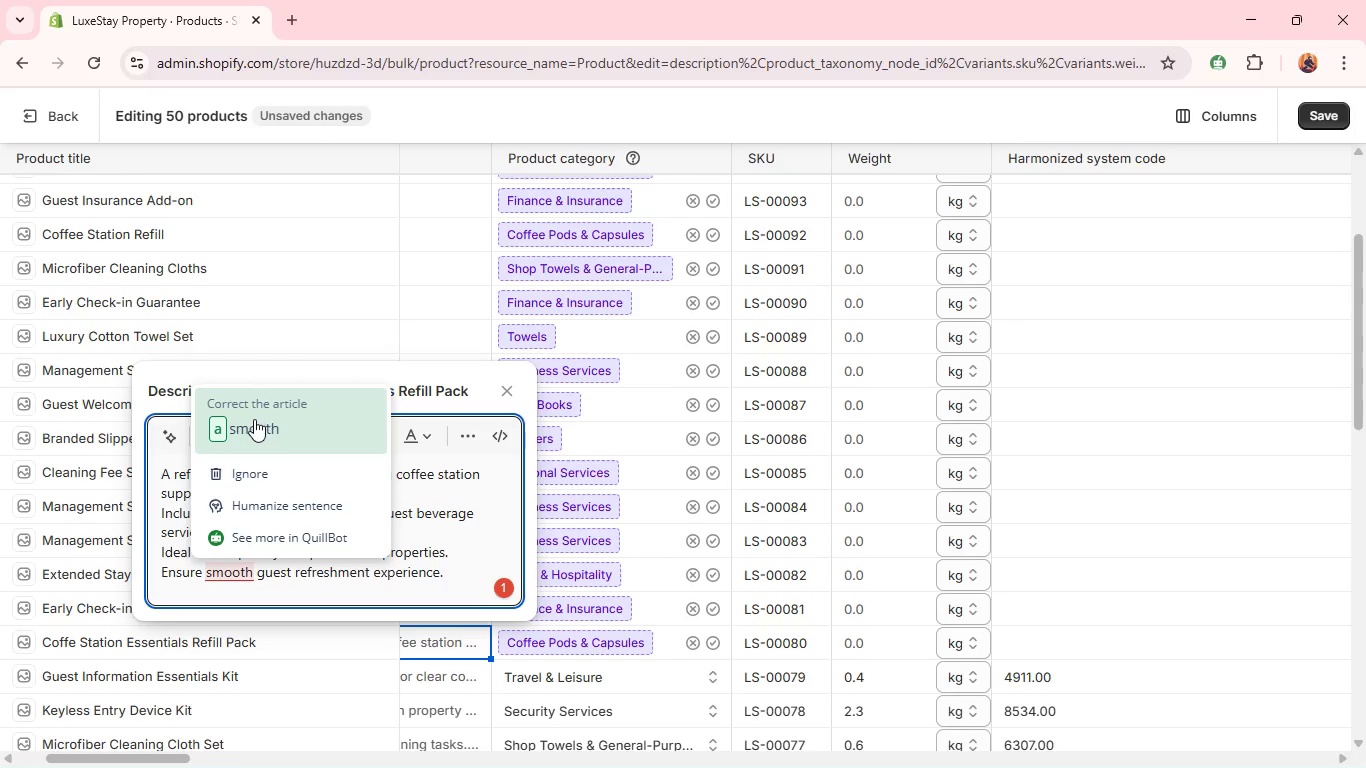 
left_click([254, 422])
 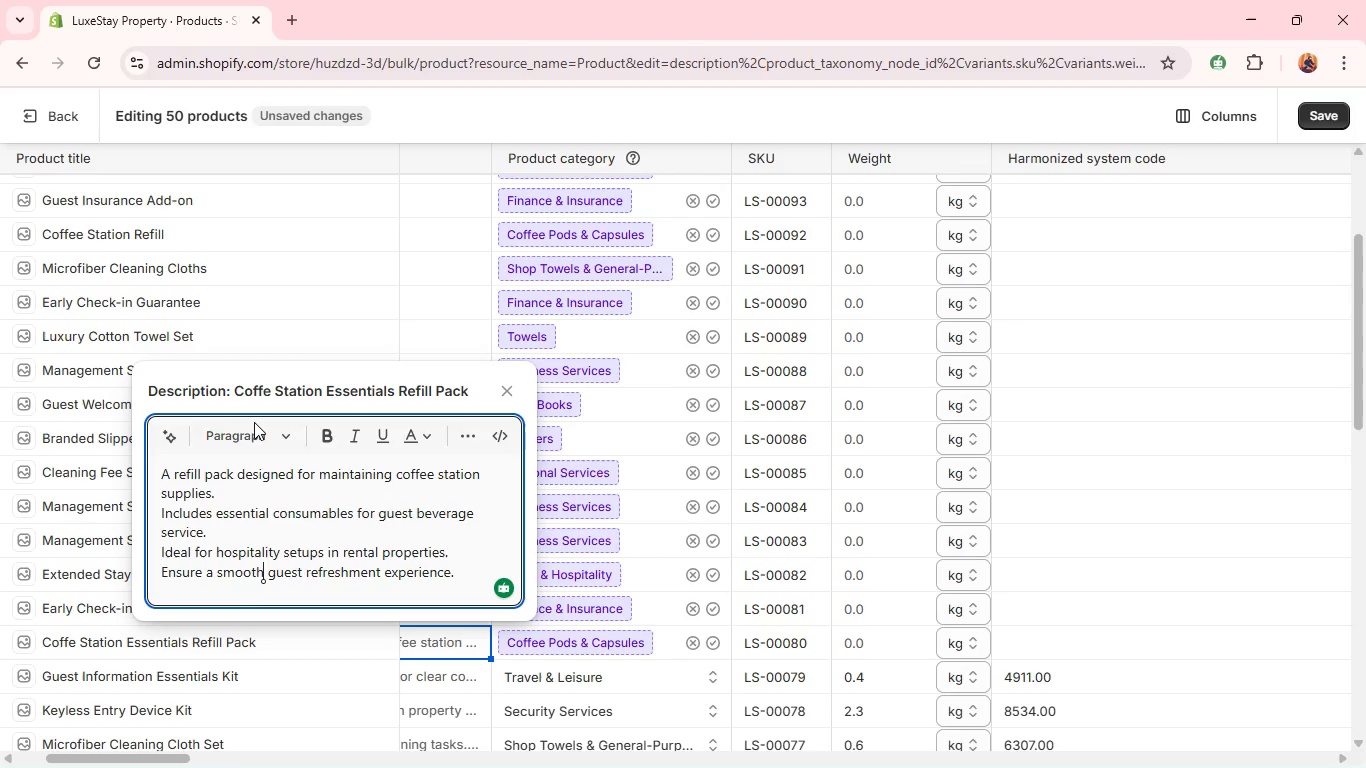 
wait(59.64)
 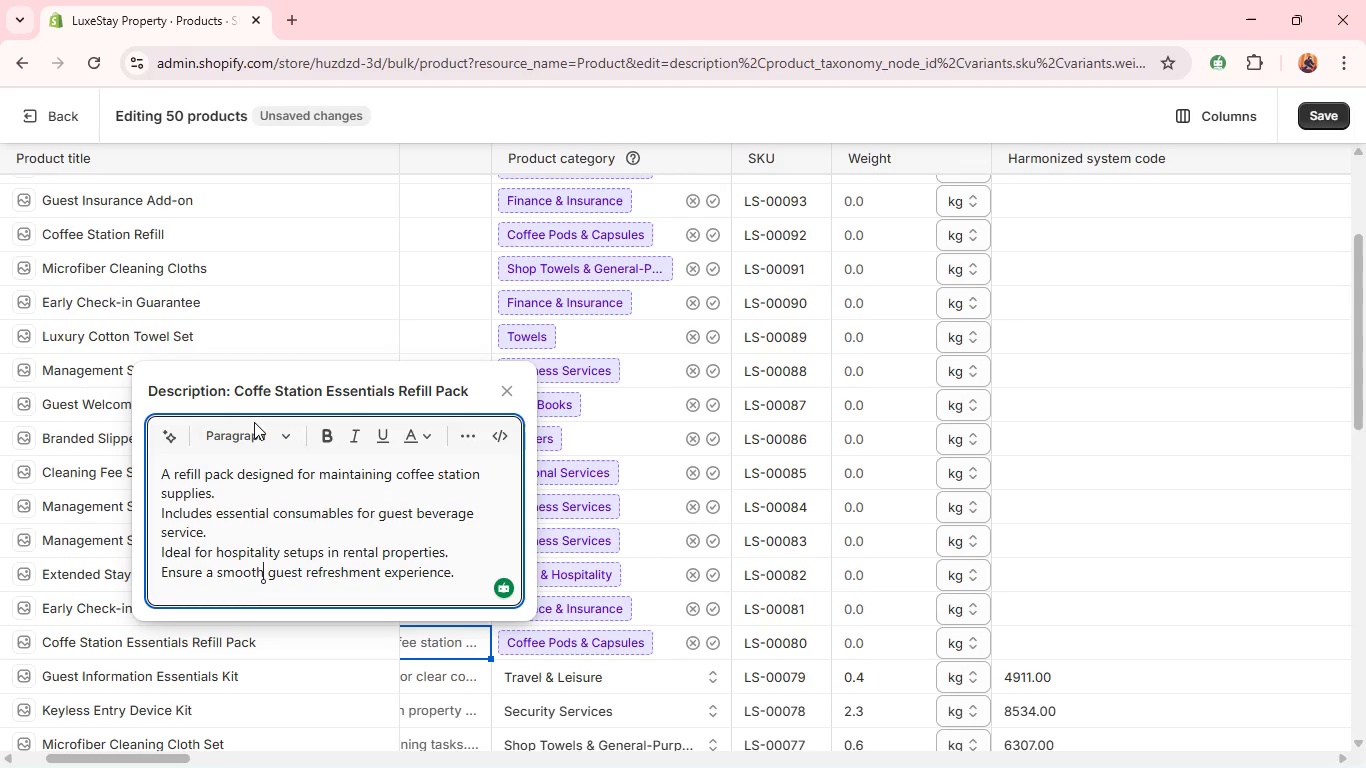 
left_click([711, 641])
 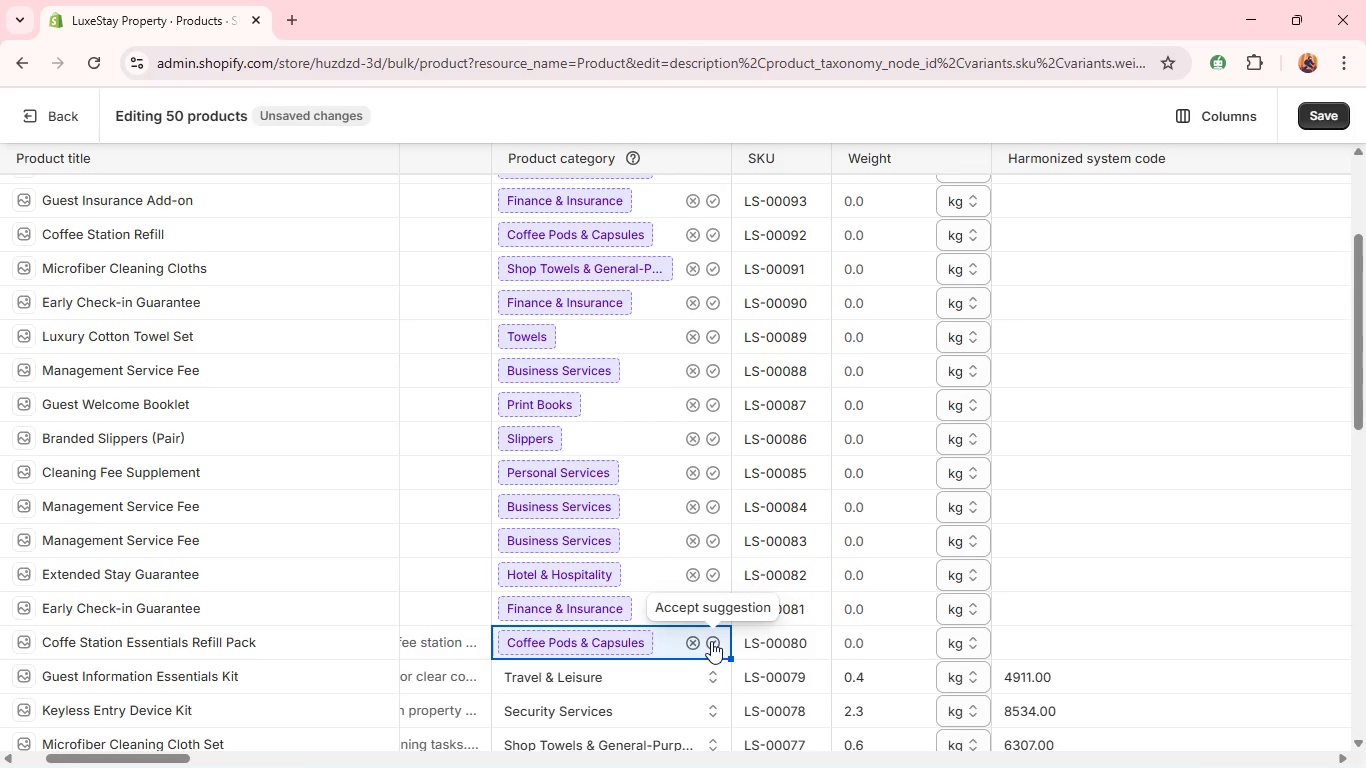 
left_click([711, 641])
 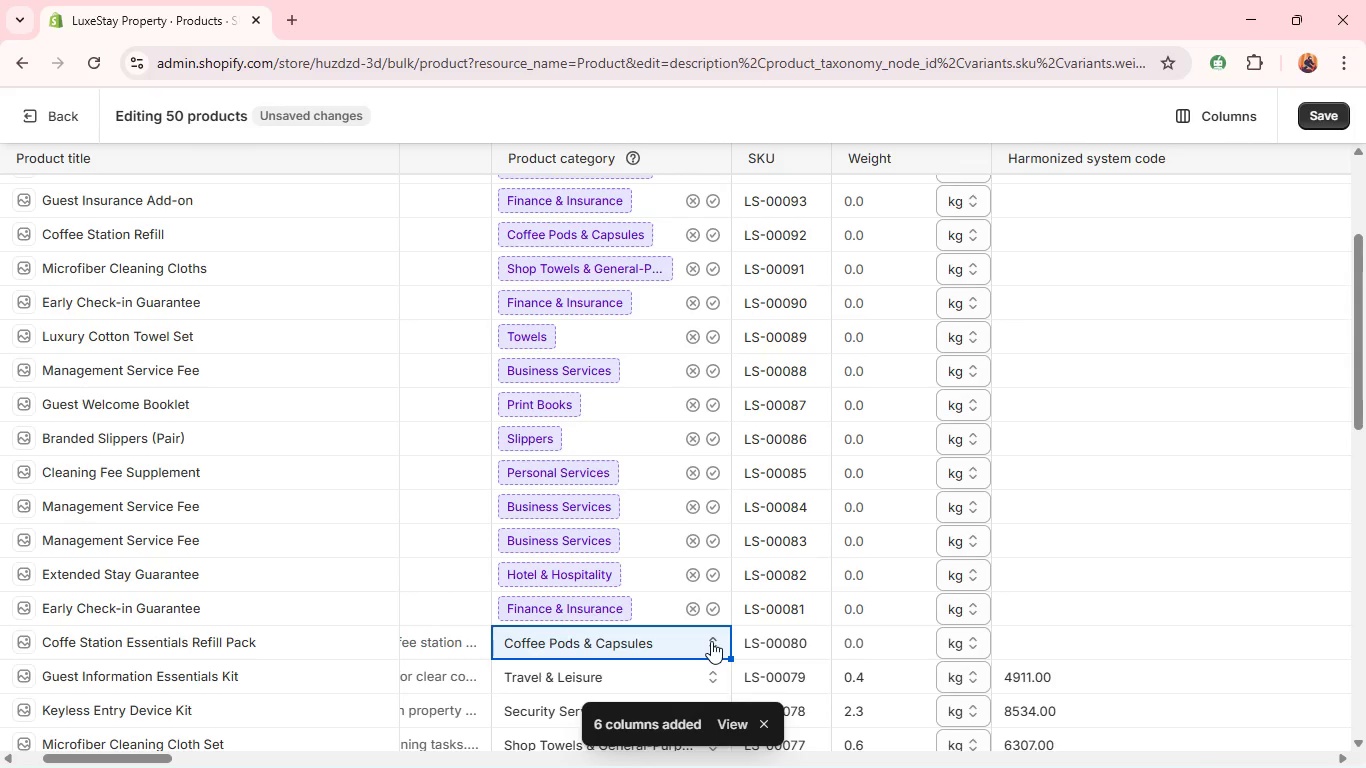 
wait(5.41)
 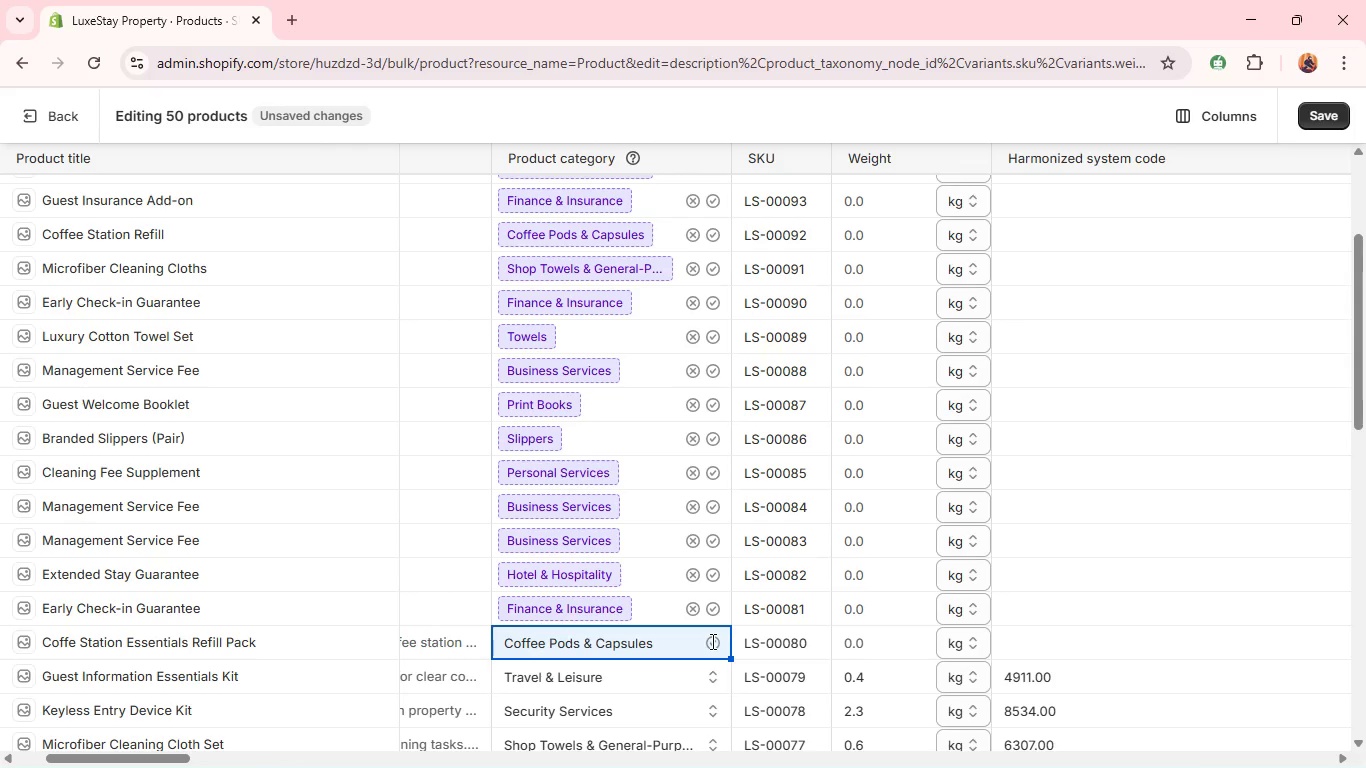 
left_click([907, 643])
 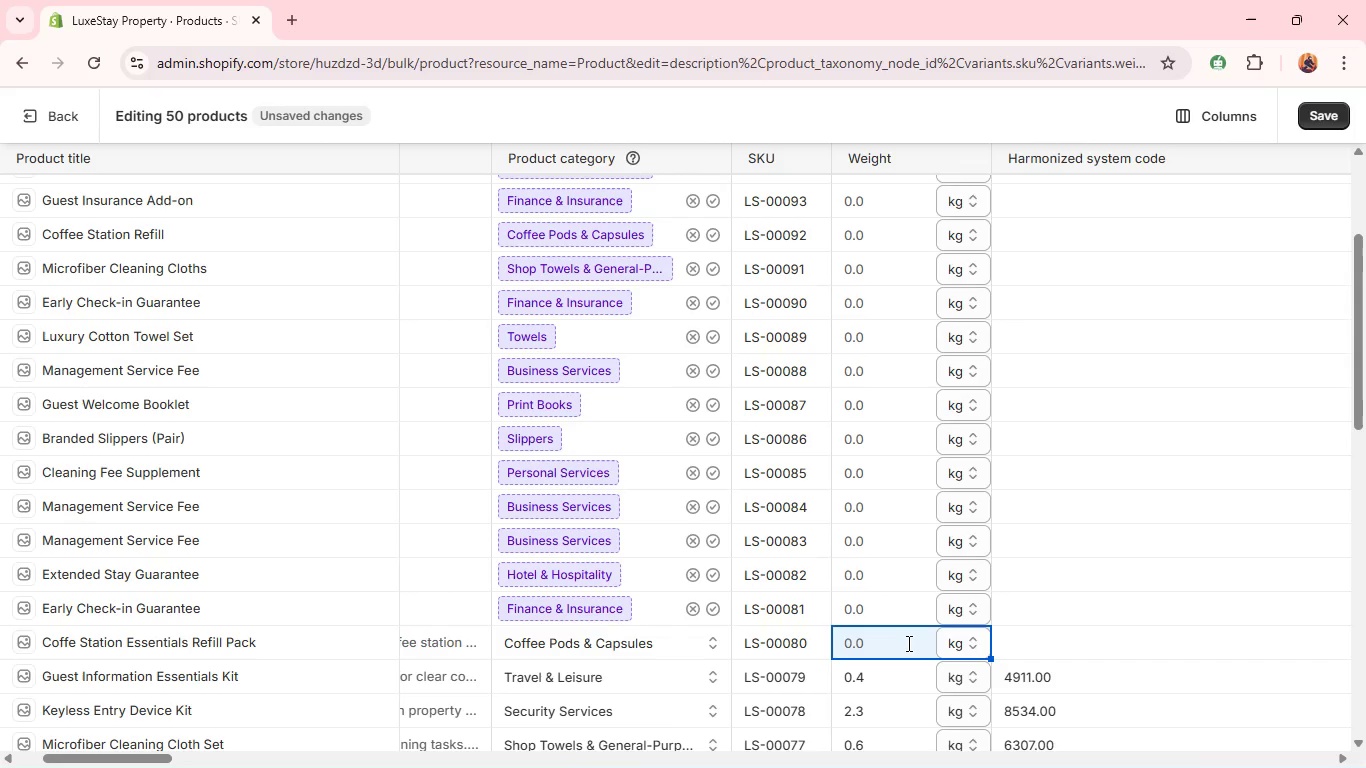 
wait(17.5)
 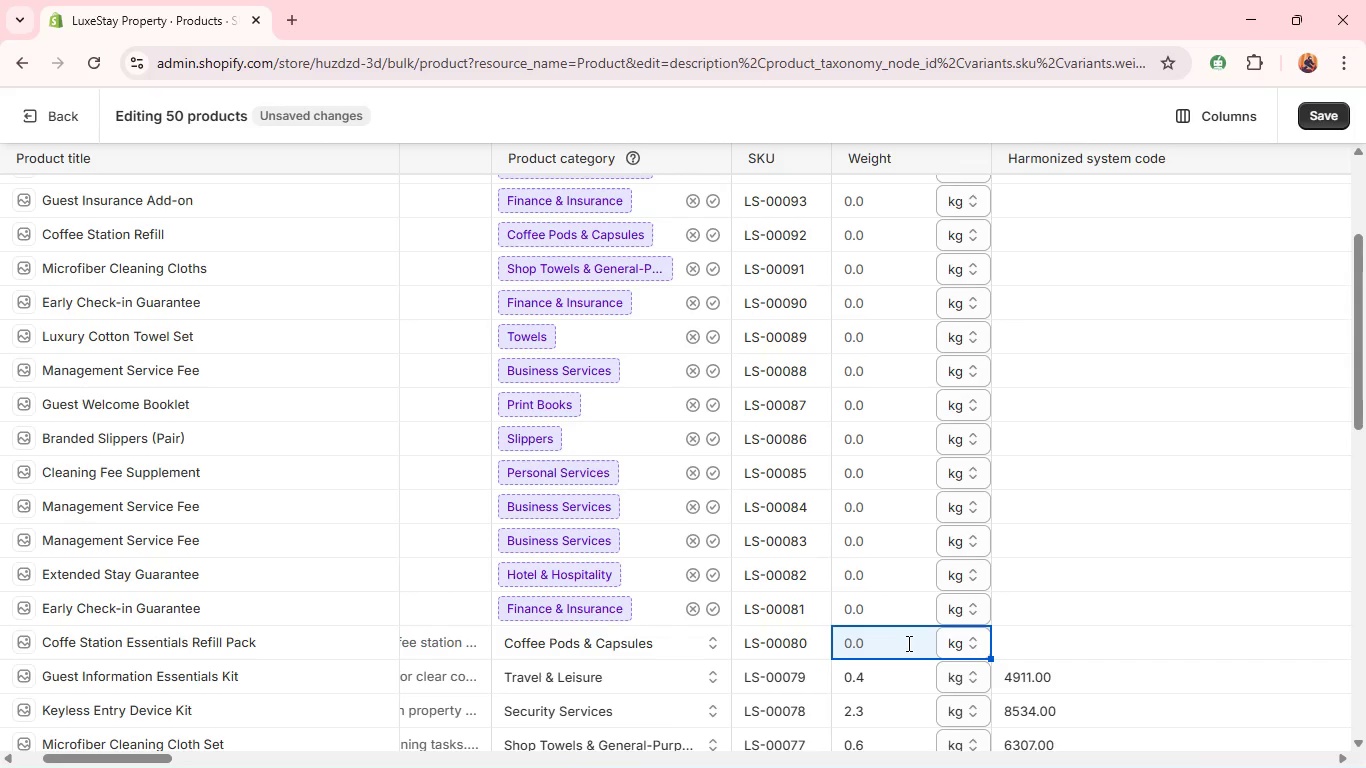 
key(Alt+Tab)